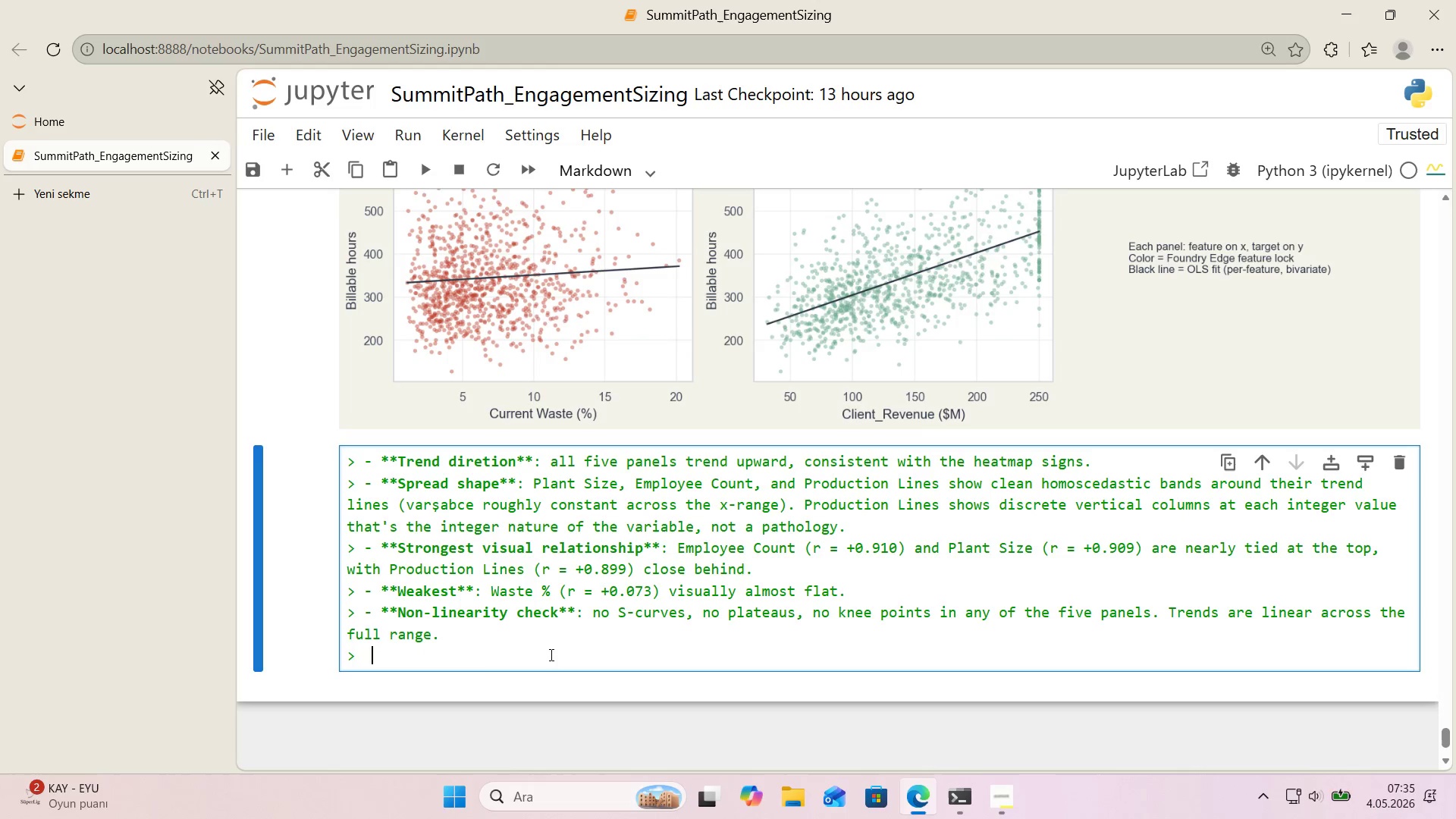 
key(Backspace)
 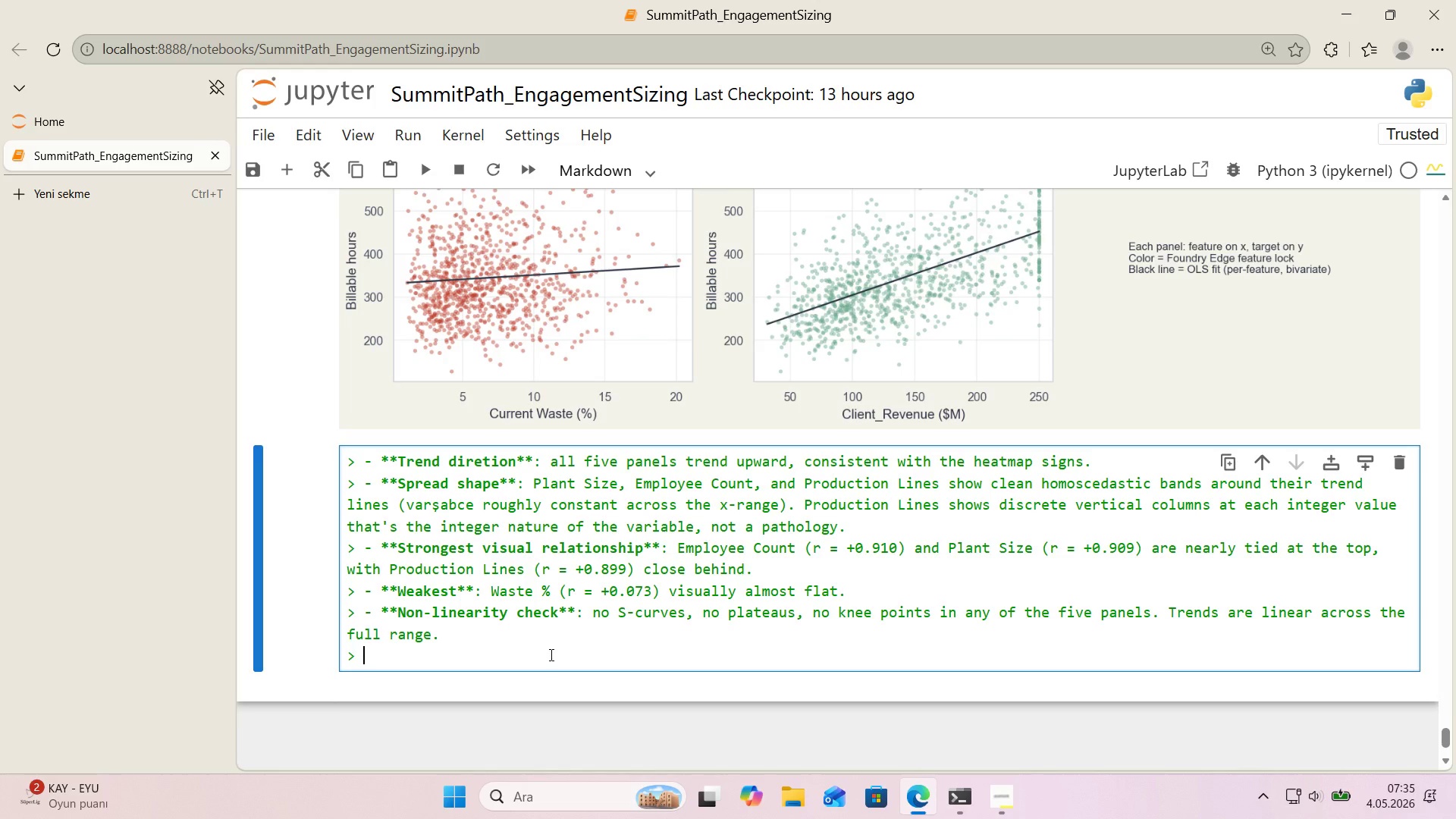 
key(Enter)
 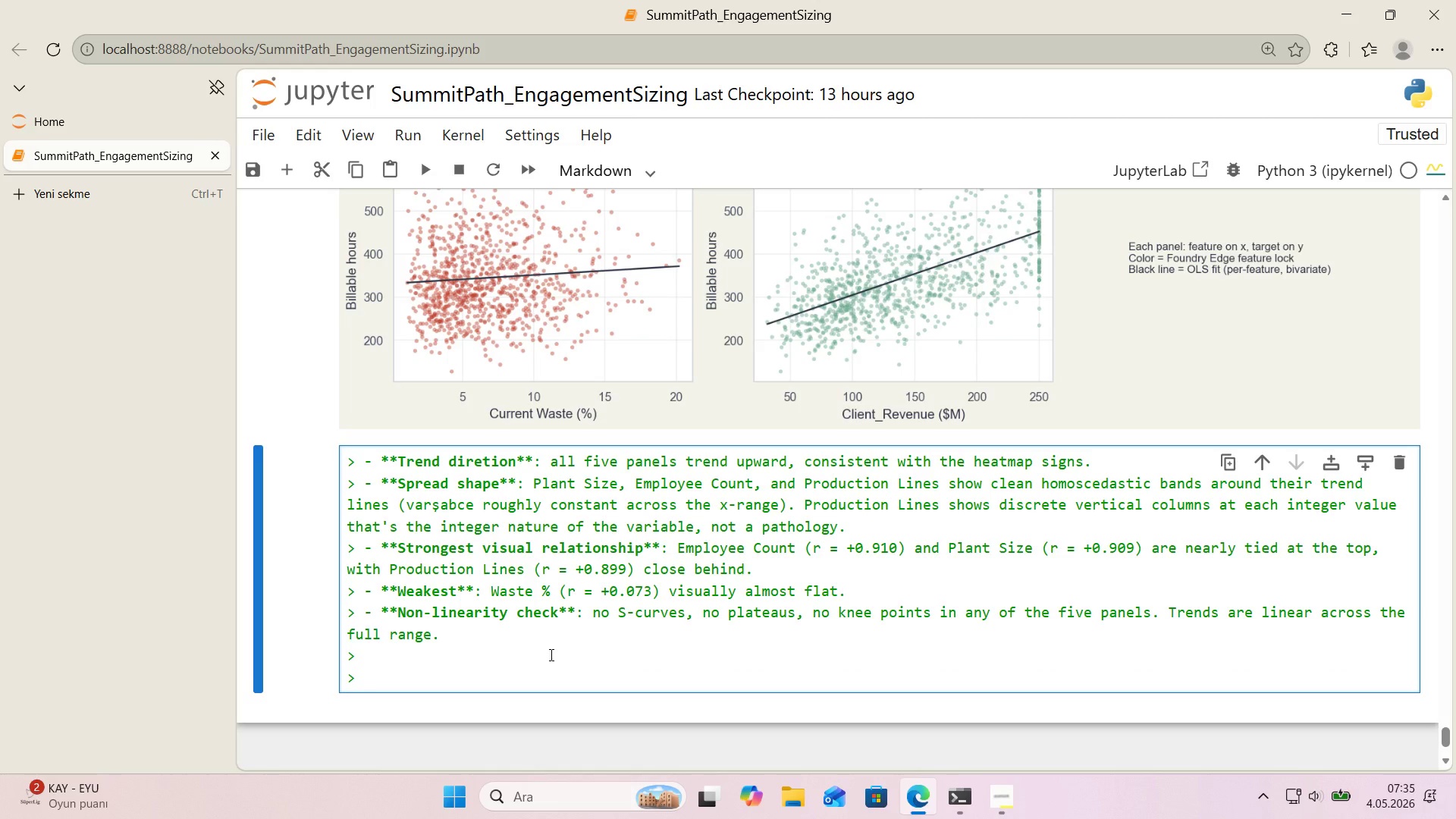 
type(**So hat)
key(Backspace)
key(Backspace)
key(Backspace)
type(What[IntlYen]** The form of a l'near model matches the fro)
key(Backspace)
key(Backspace)
type(orm of the data )
 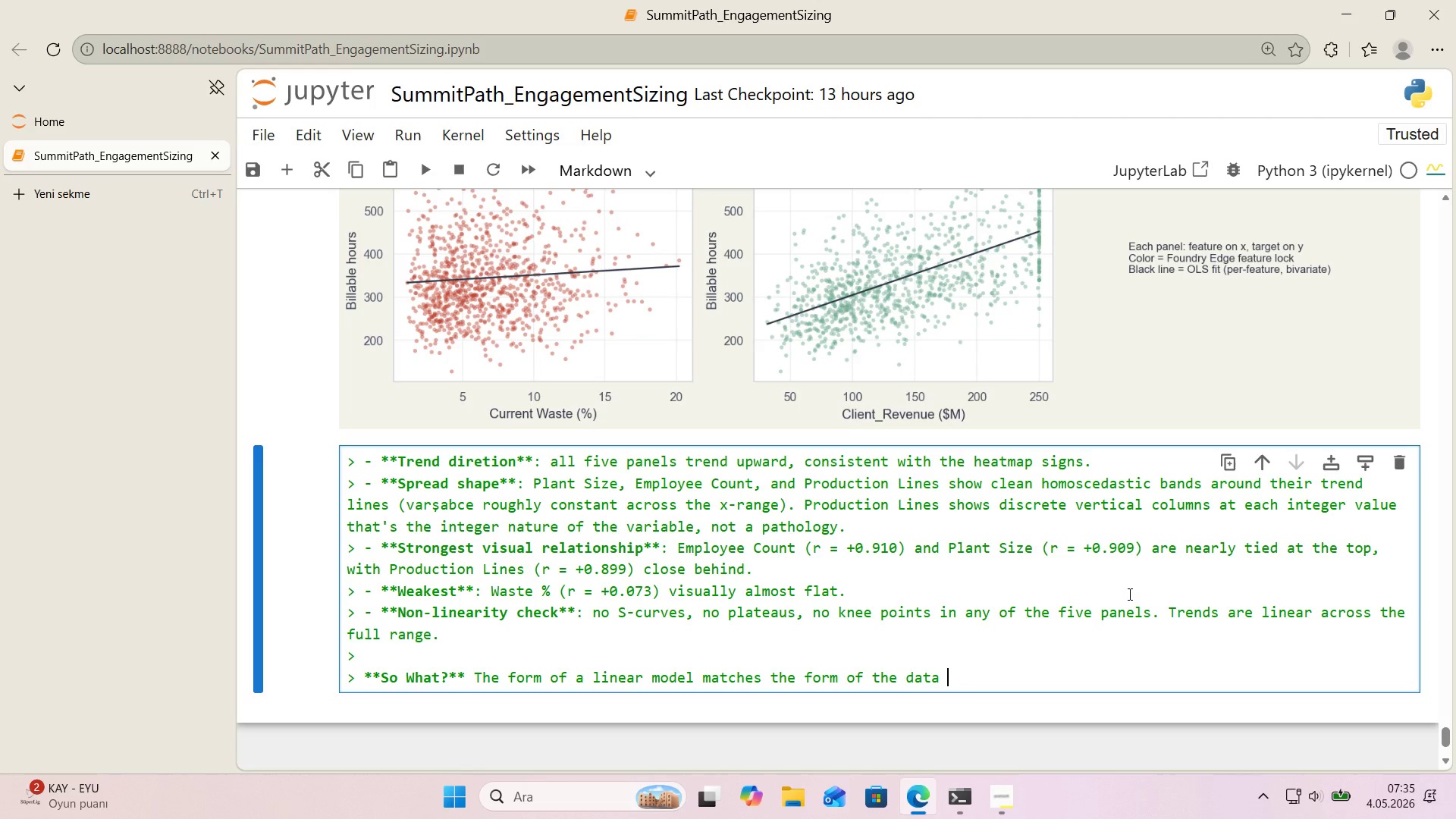 
wait(6.44)
 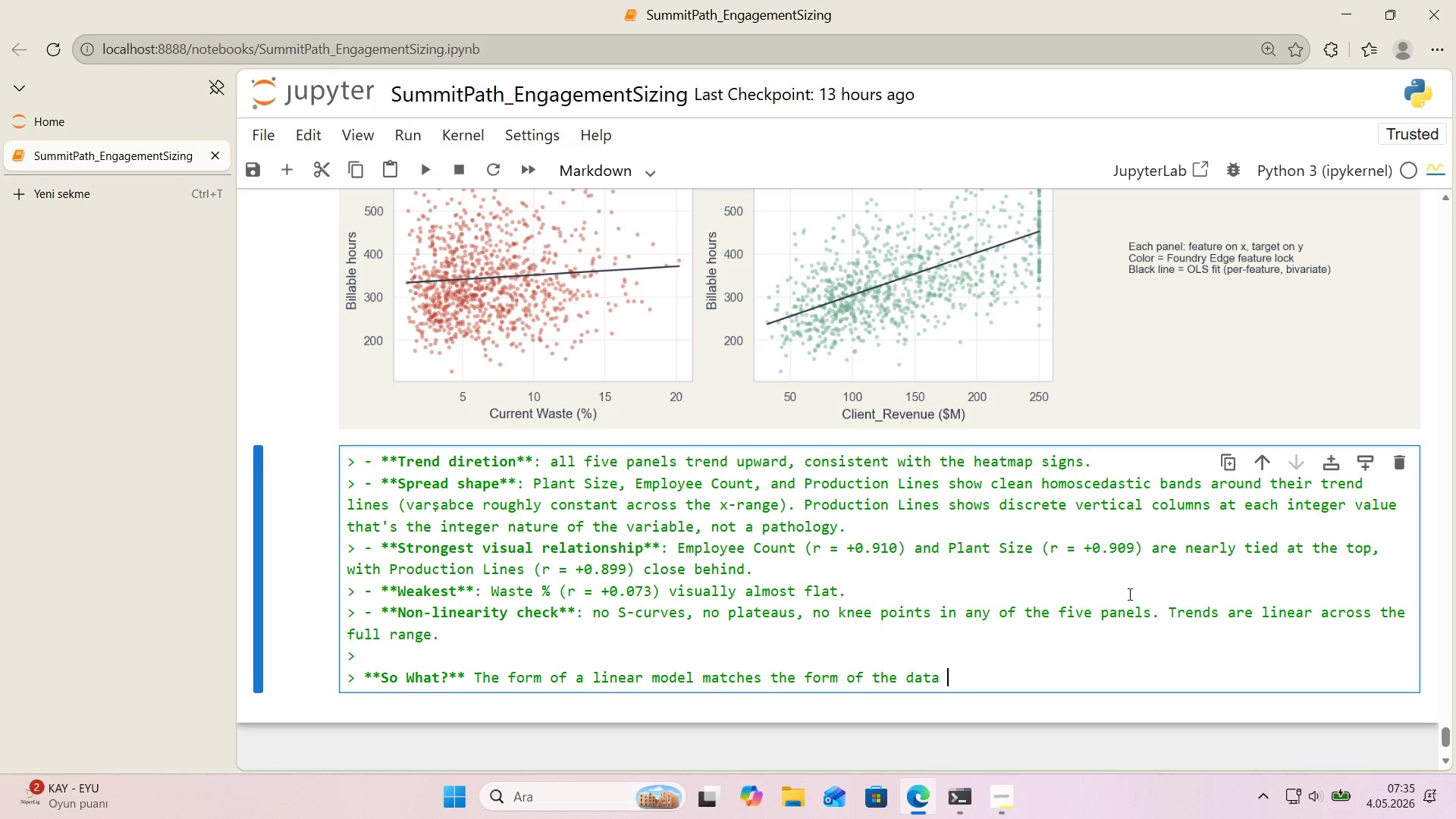 
type(every relat'onsh'p 's roughly l'near and roughly homoscedast'c,)
 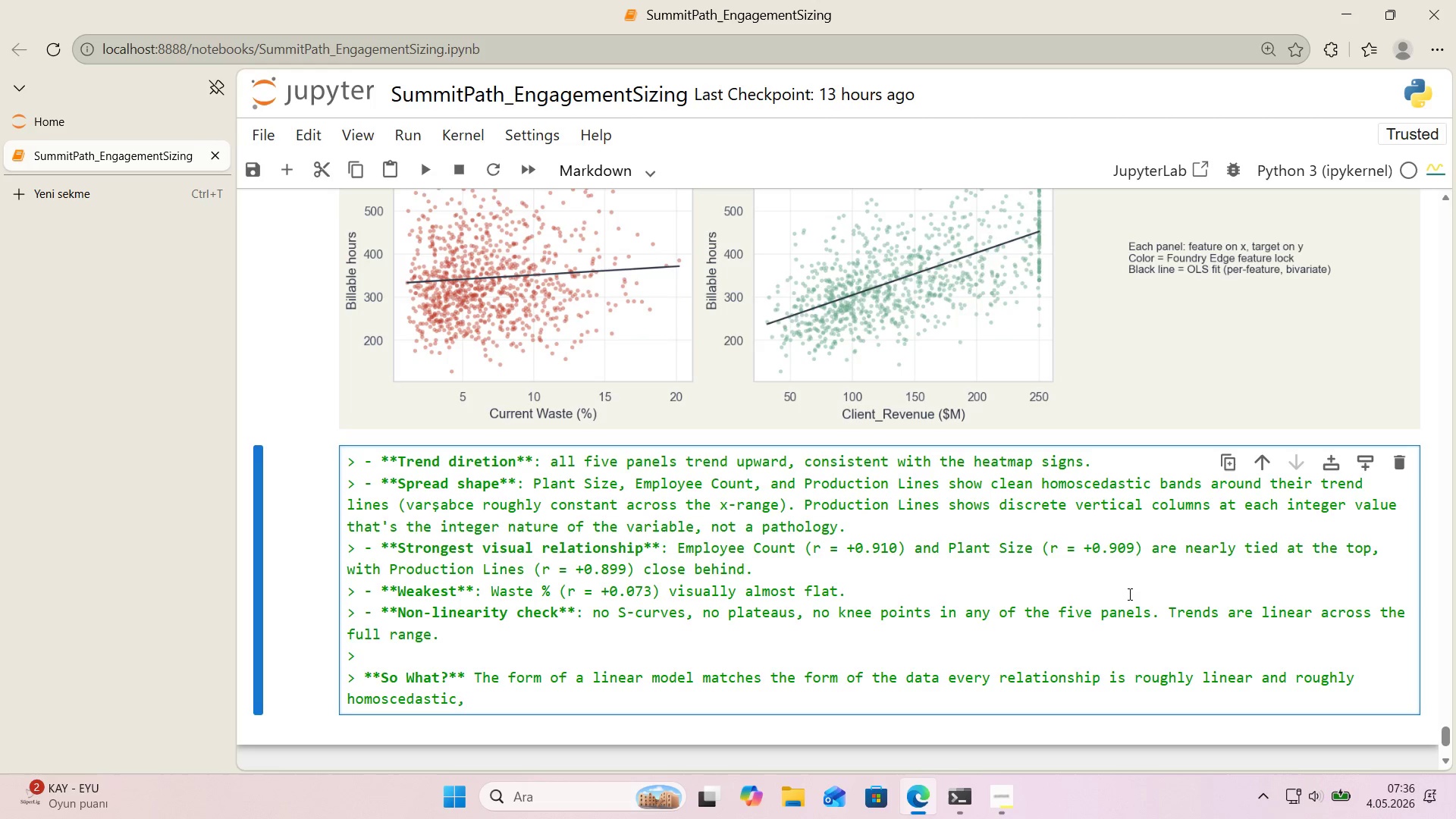 
type( ww'th)
key(Backspace)
key(Backspace)
key(Backspace)
key(Backspace)
type('th no curvature that would force a feature trnas)
key(Backspace)
key(Backspace)
key(Backspace)
type(ansform or a model-form change. Can move to f'tt'ng w'th conf'dence.)
 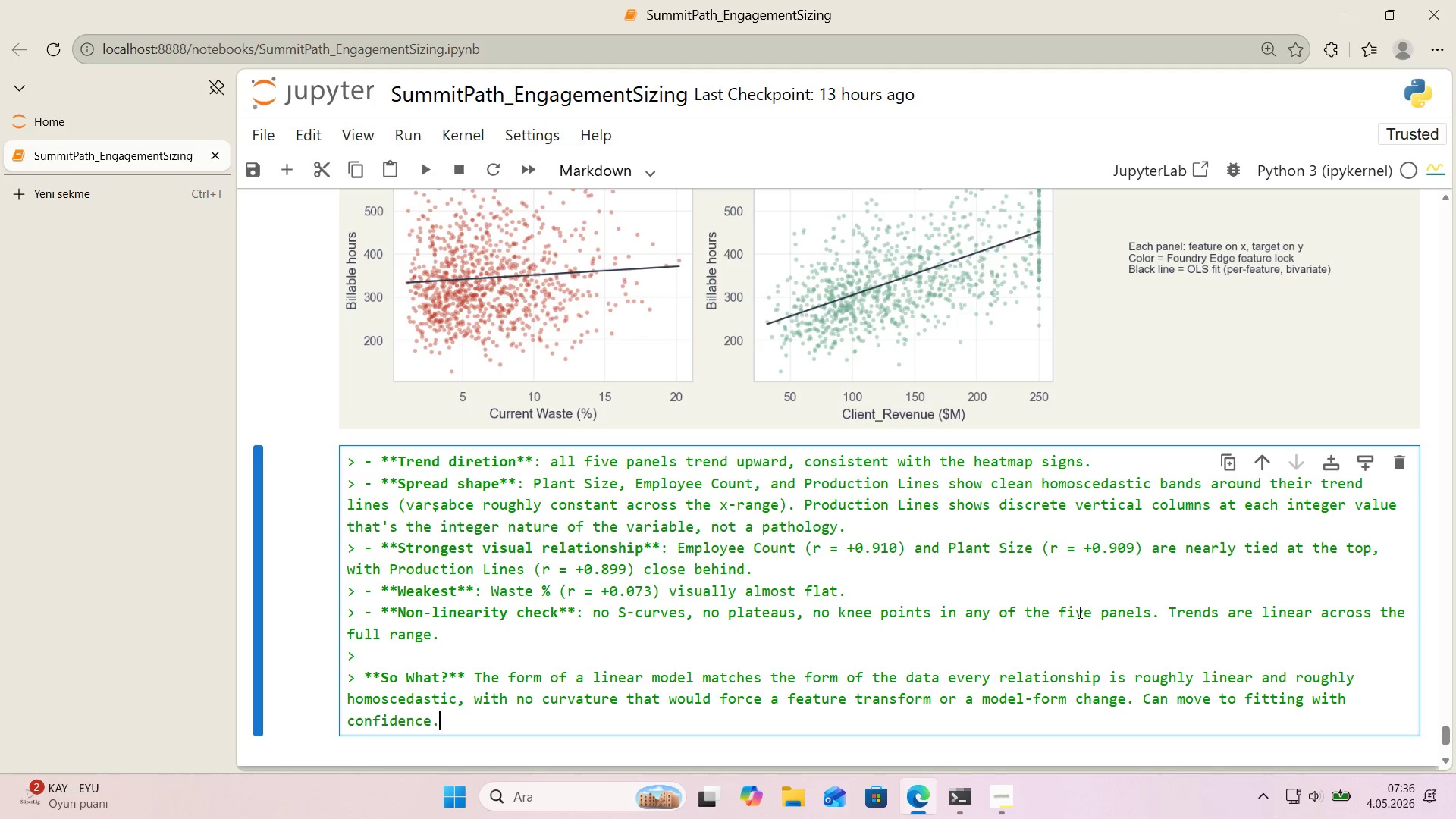 
scroll: coordinate [1067, 620], scroll_direction: down, amount: 1.0
 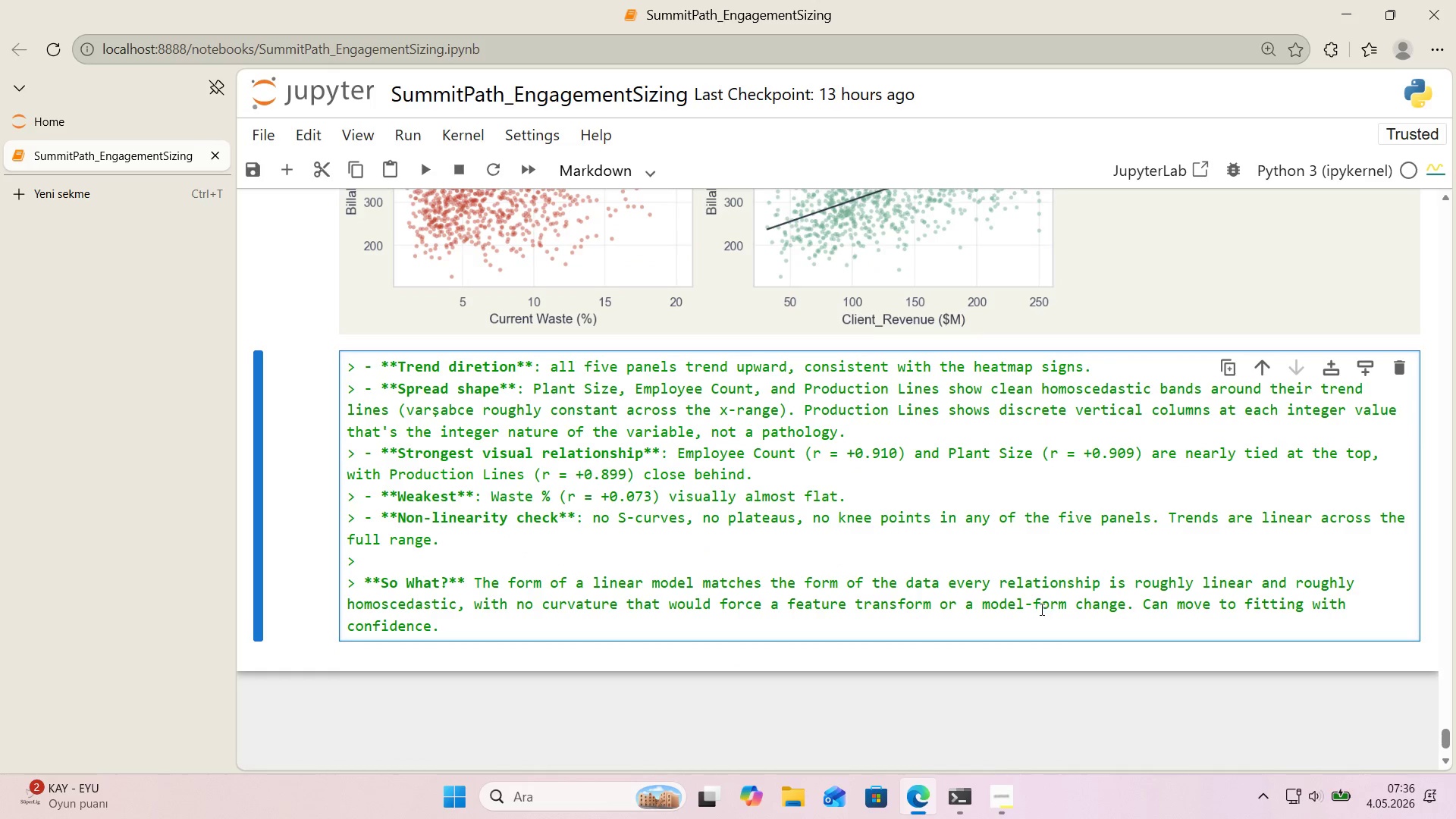 
left_click([1032, 608])
 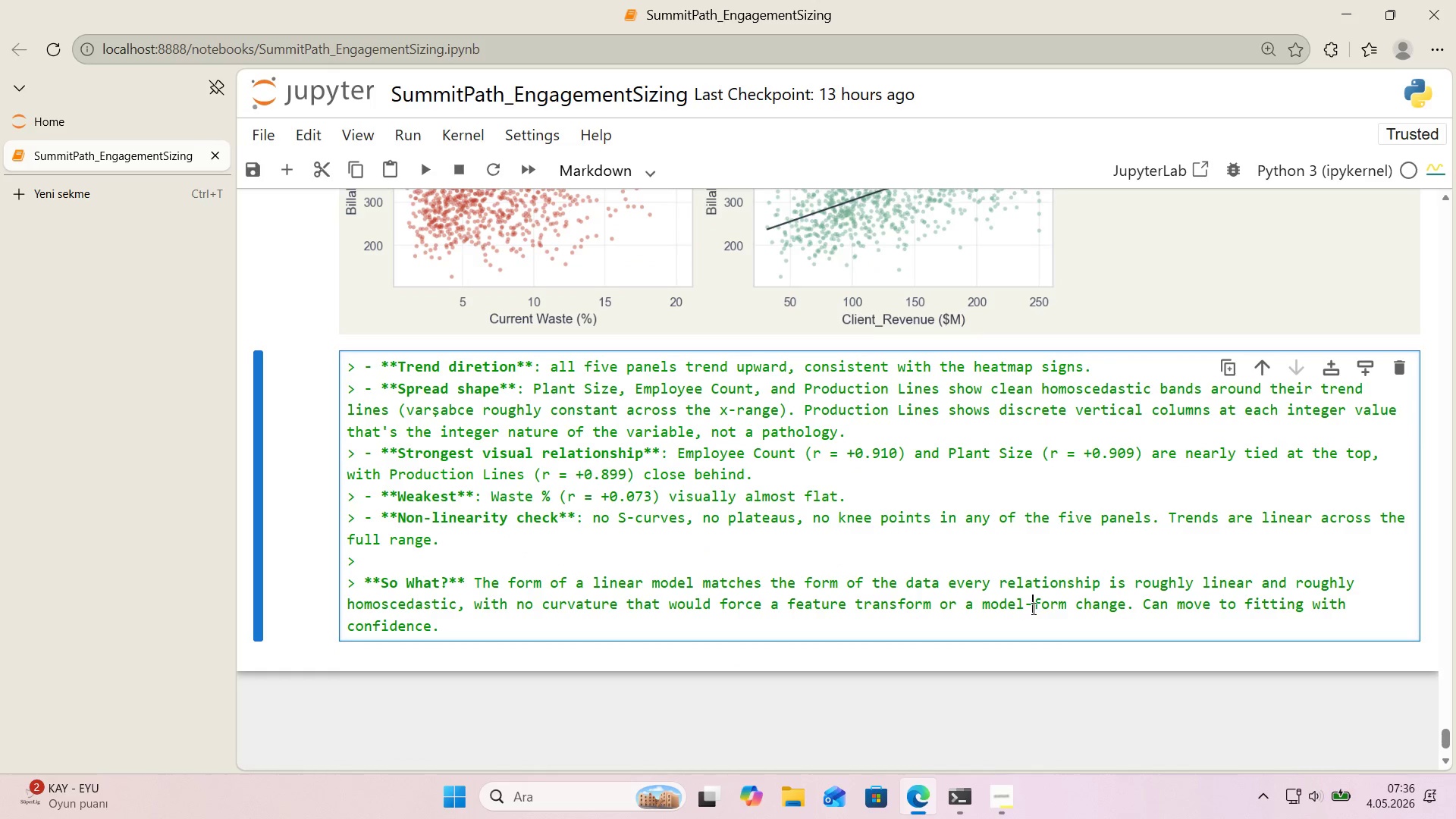 
key(Backspace)
 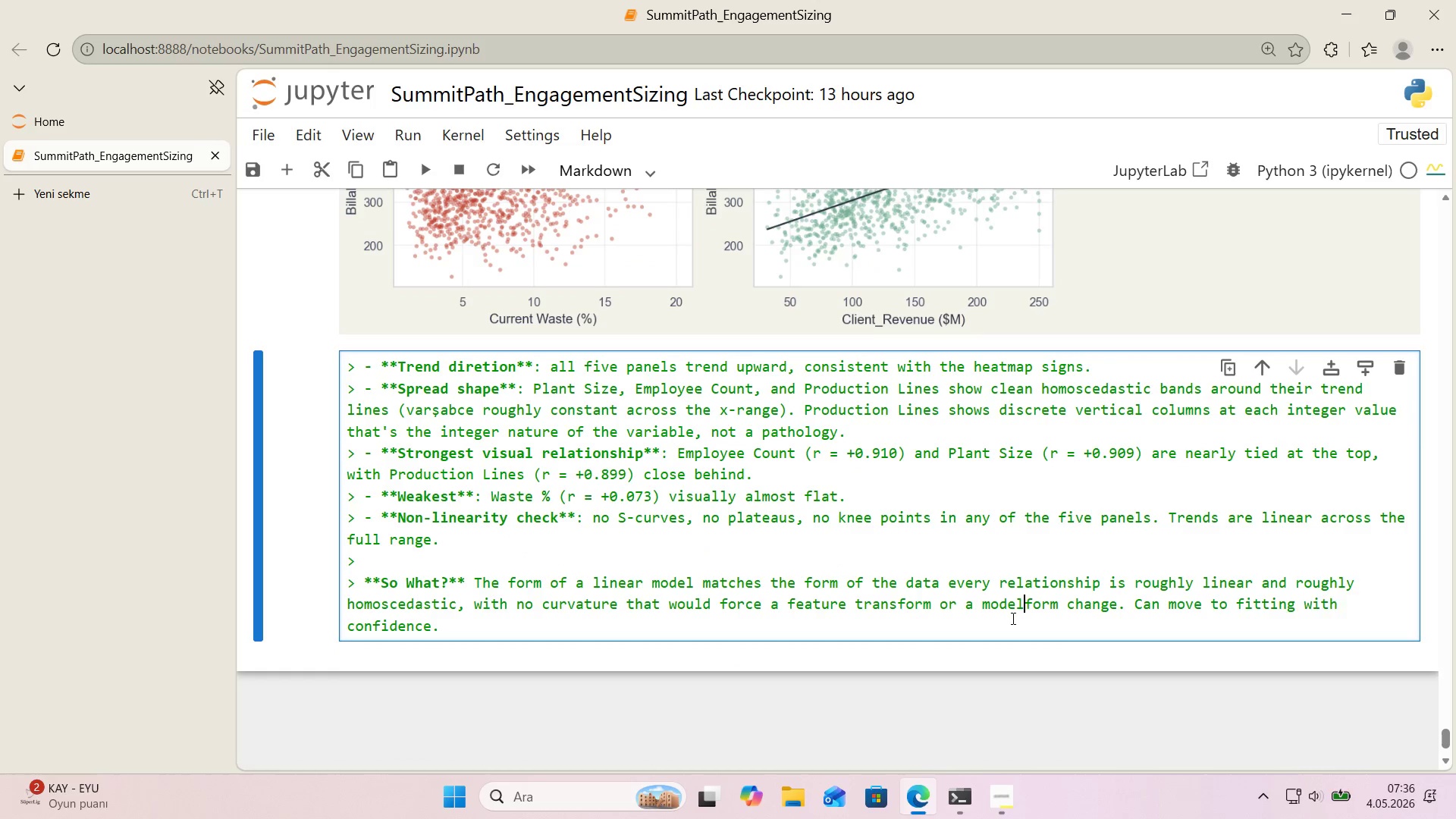 
key(Space)
 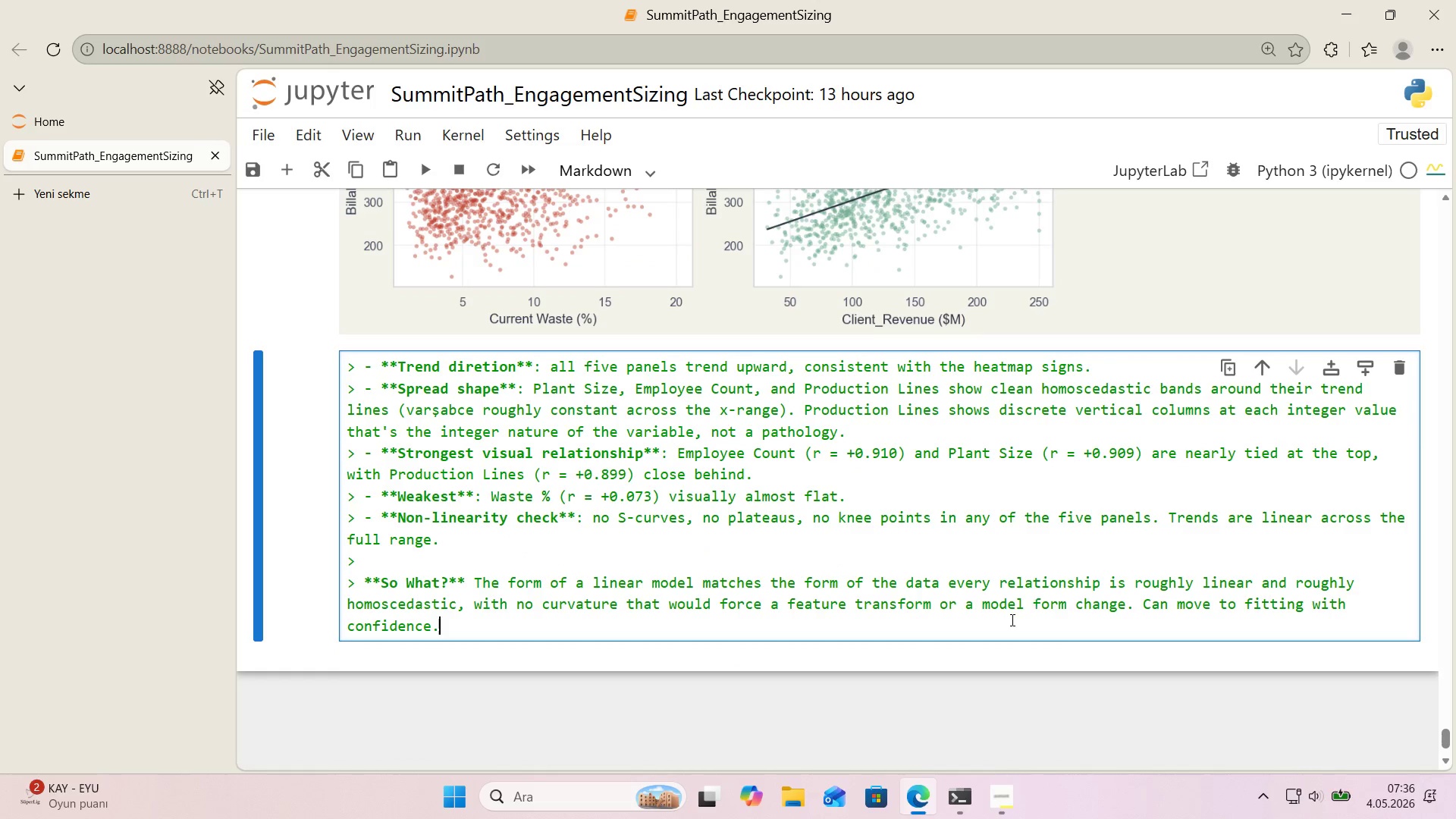 
left_click([1011, 620])
 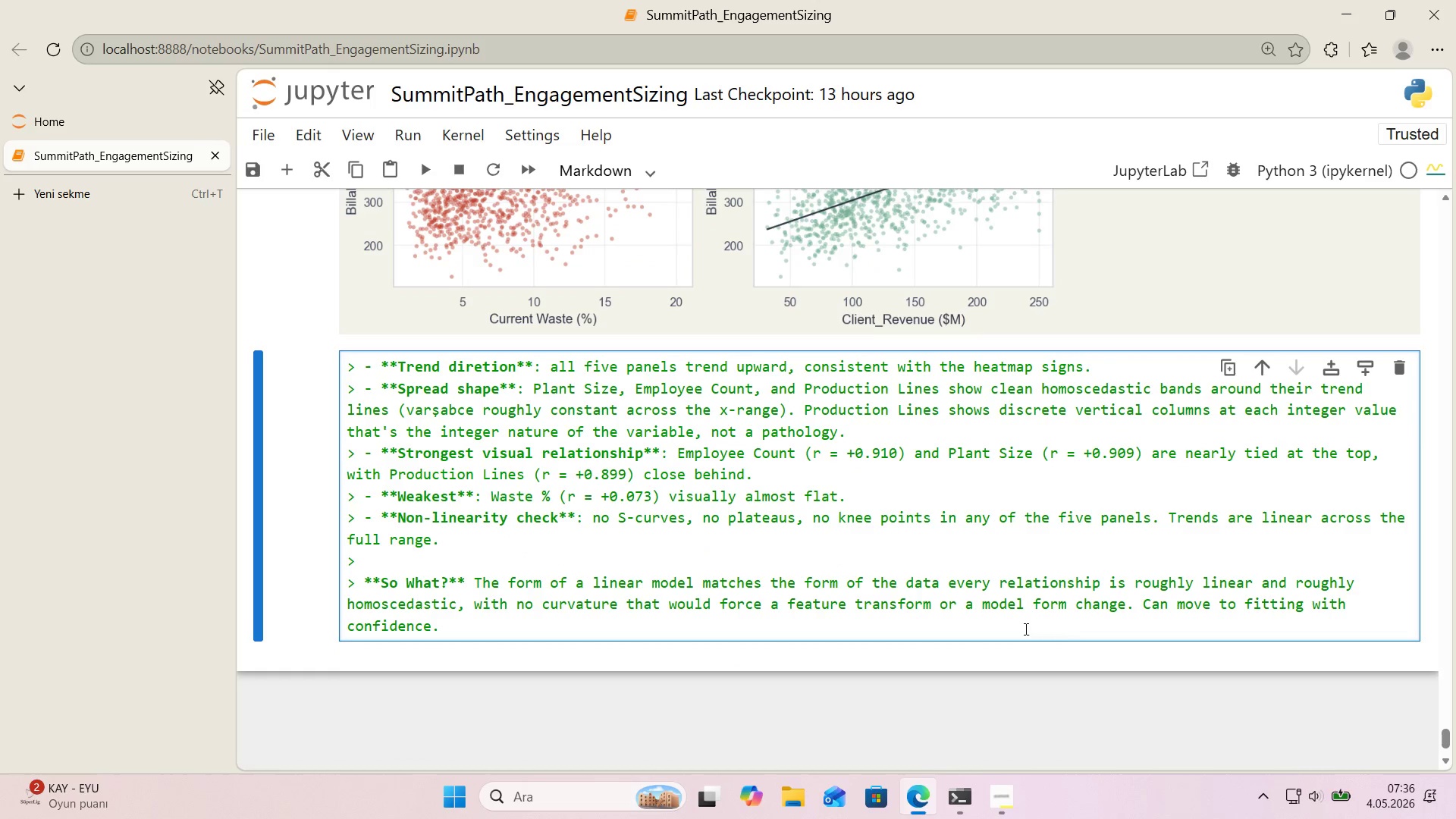 
type( Two art'fact)
 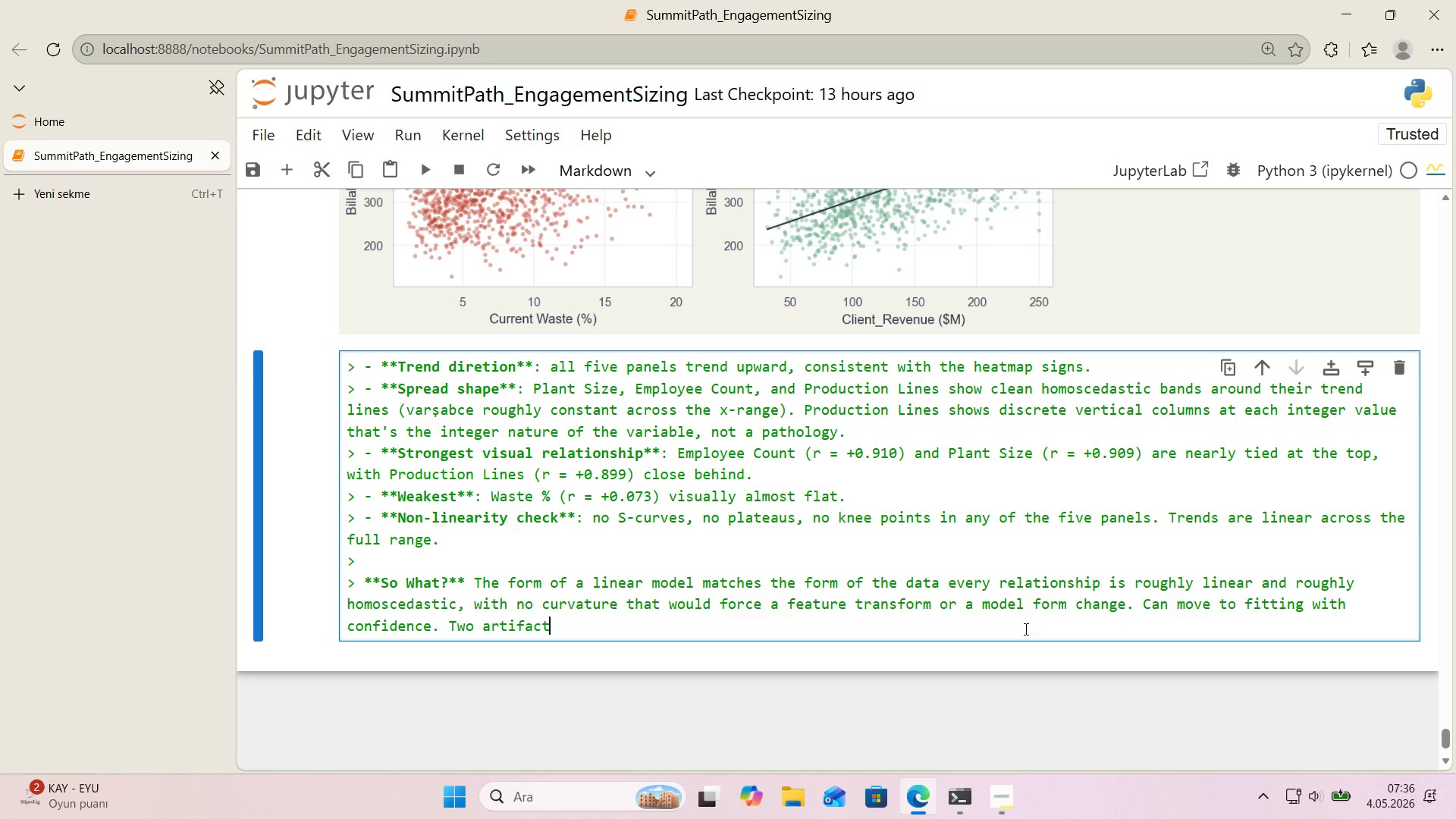 
type(s to keep 'n m')
 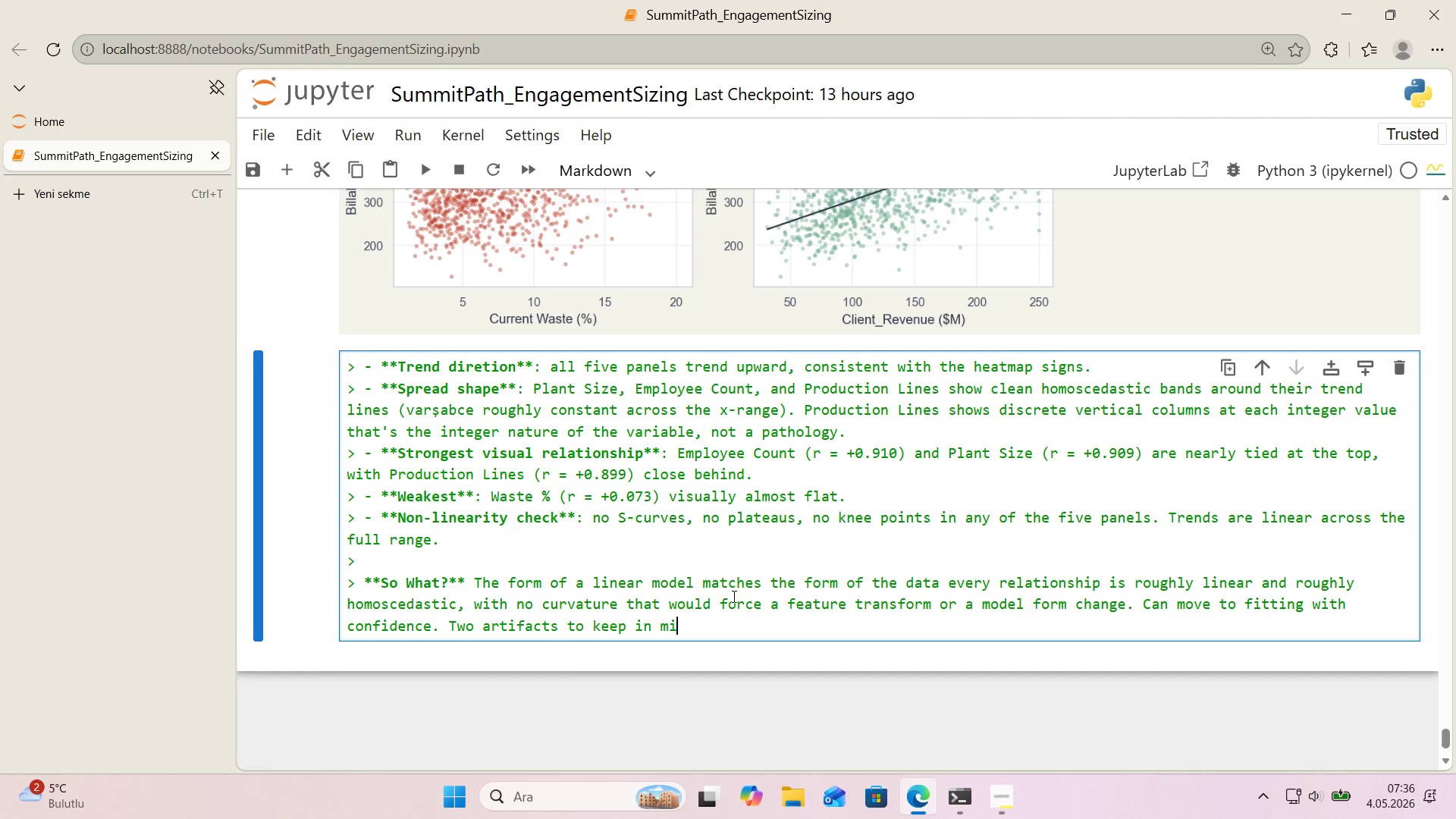 
wait(6.56)
 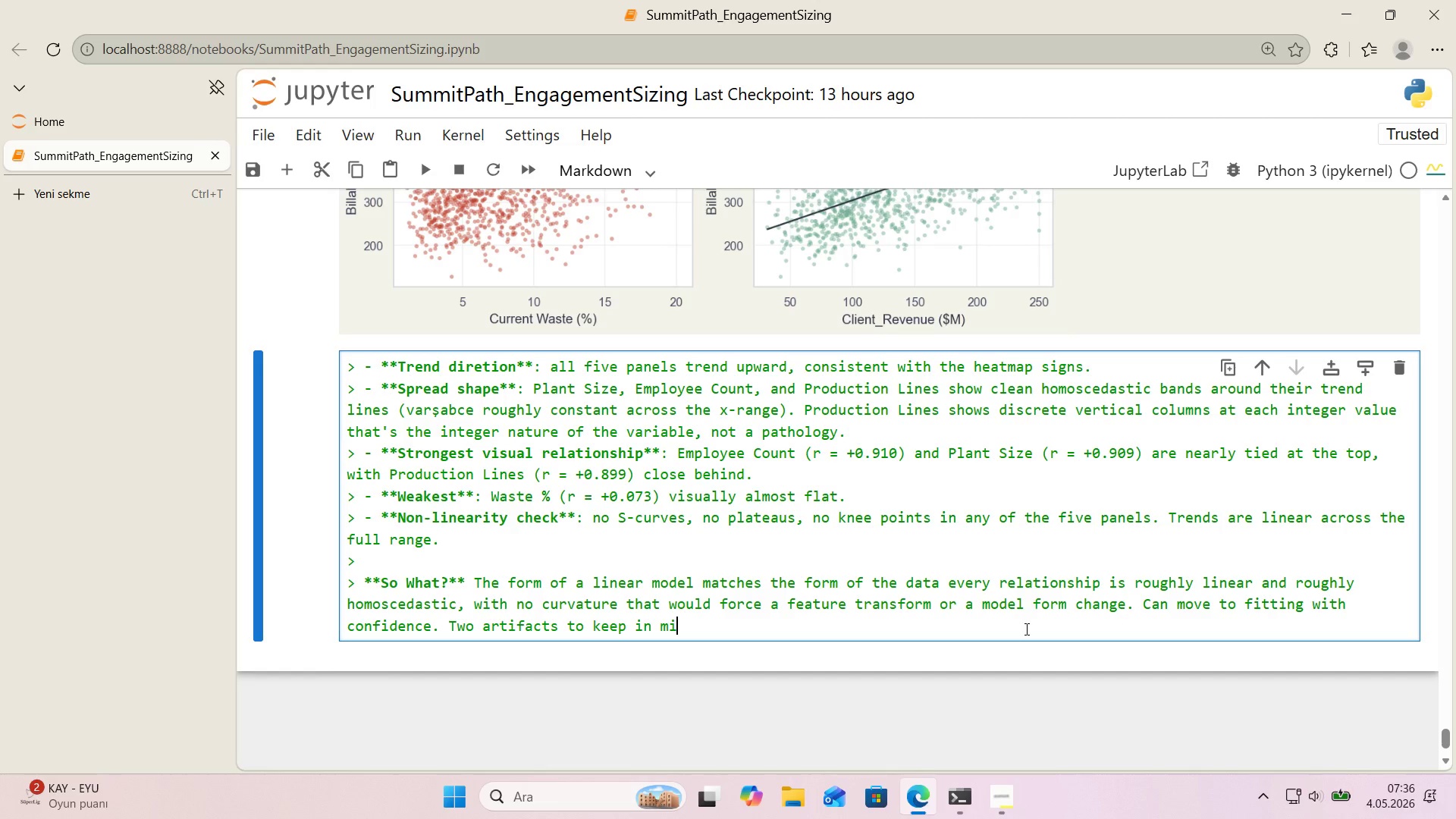 
left_click_drag(start_coordinate=[686, 629], to_coordinate=[558, 626])
 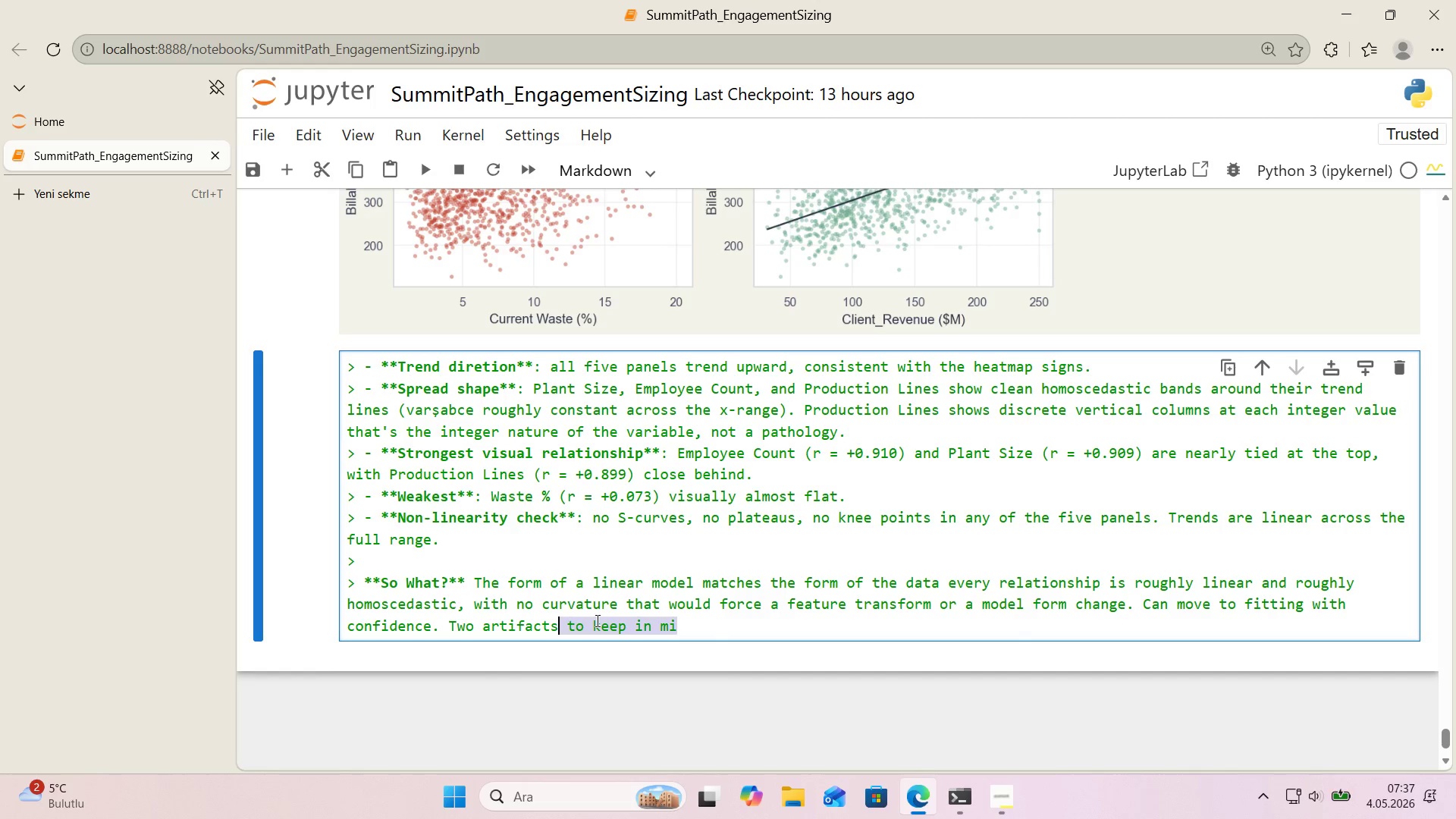 
type(> *()
 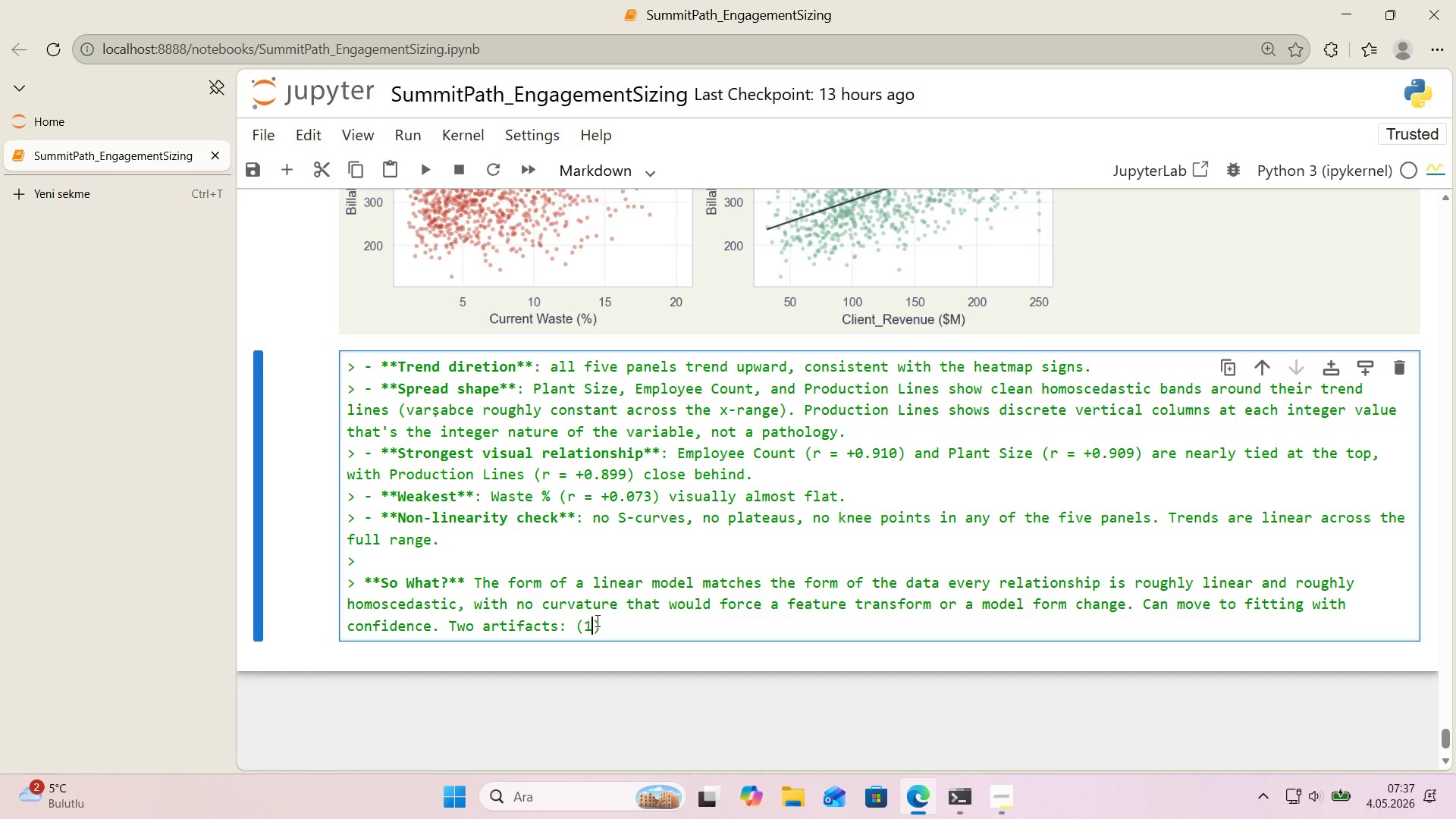 
 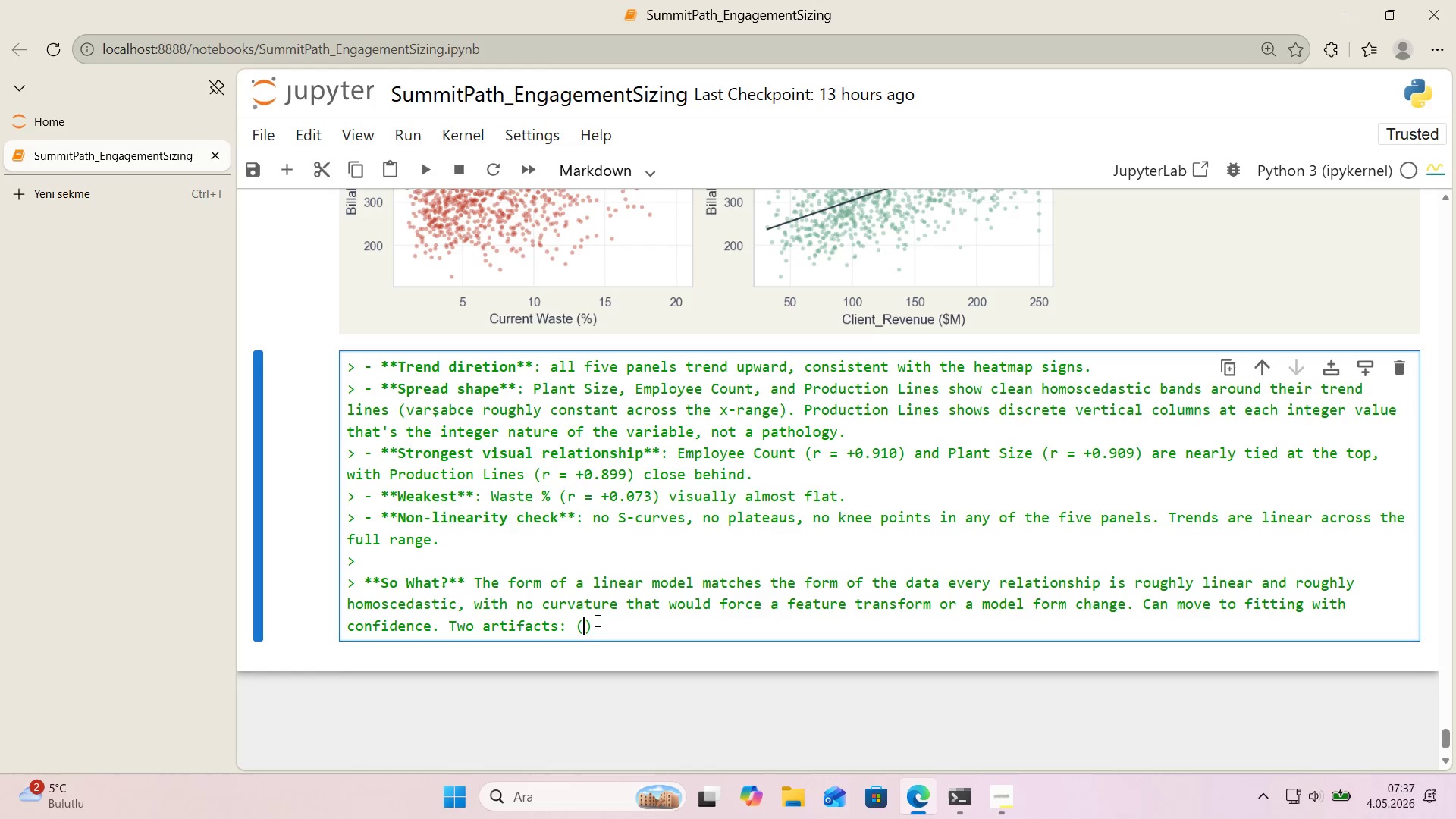 
key(ArrowLeft)
 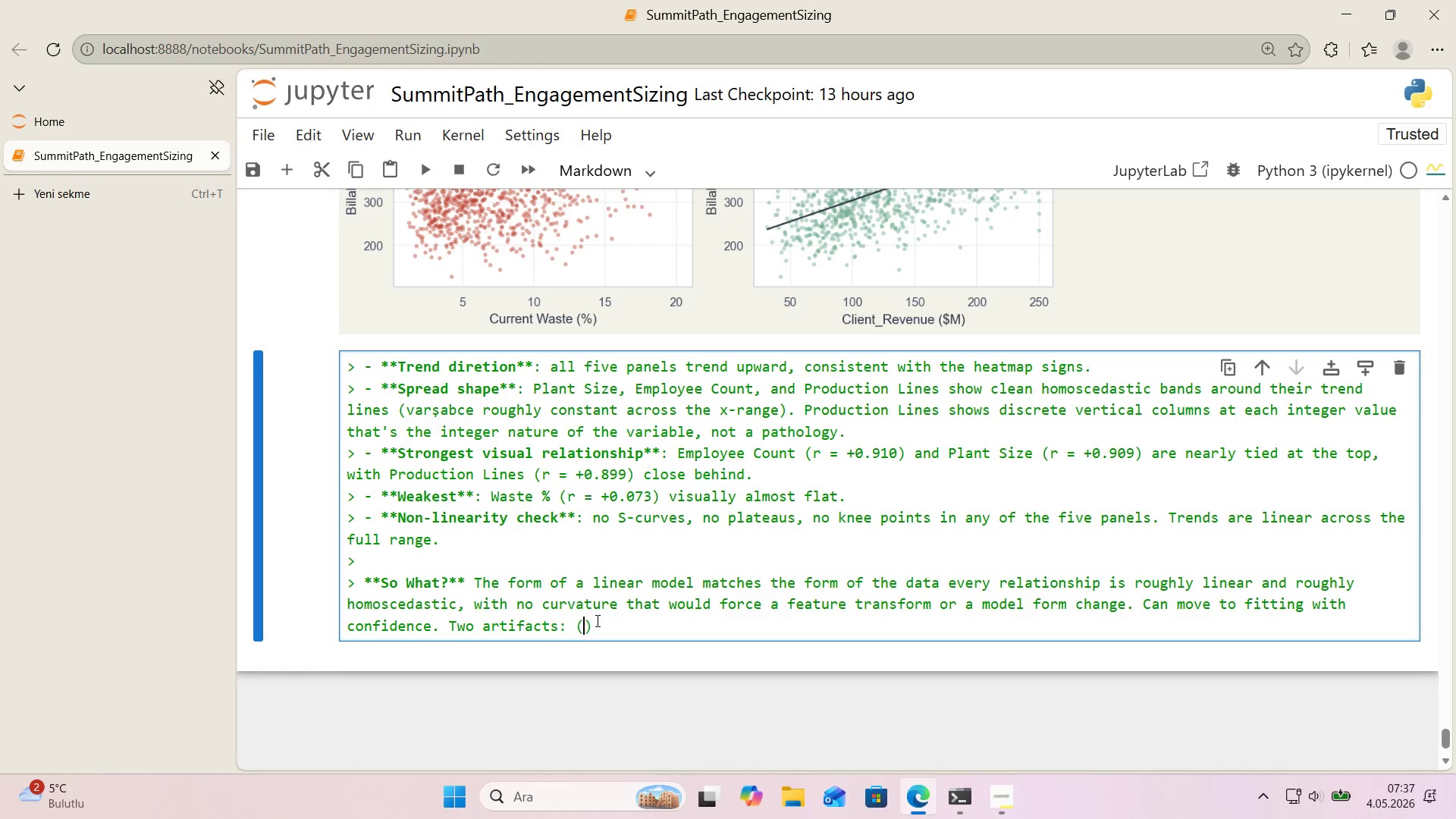 
key(1)
 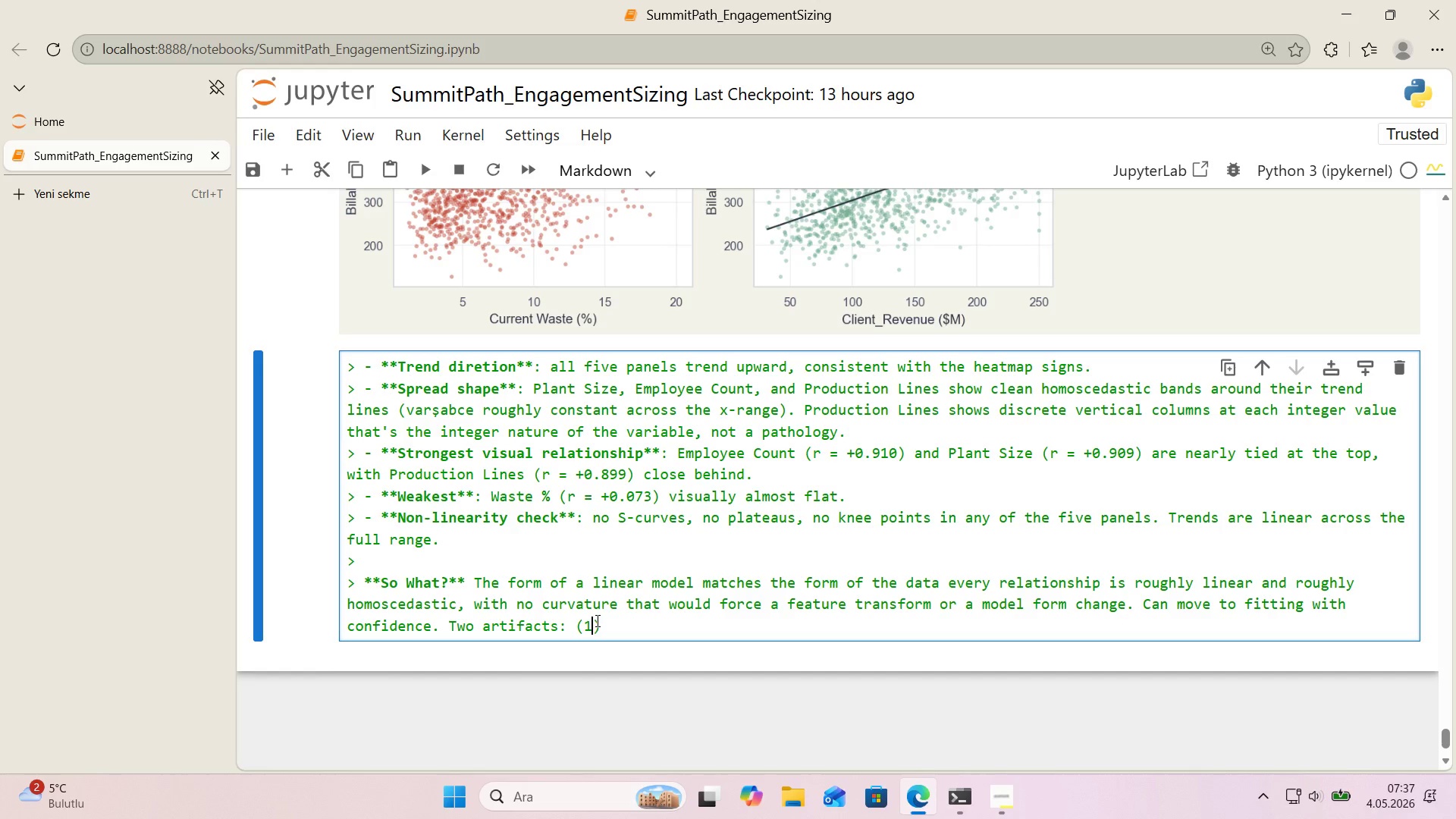 
key(ArrowRight)
 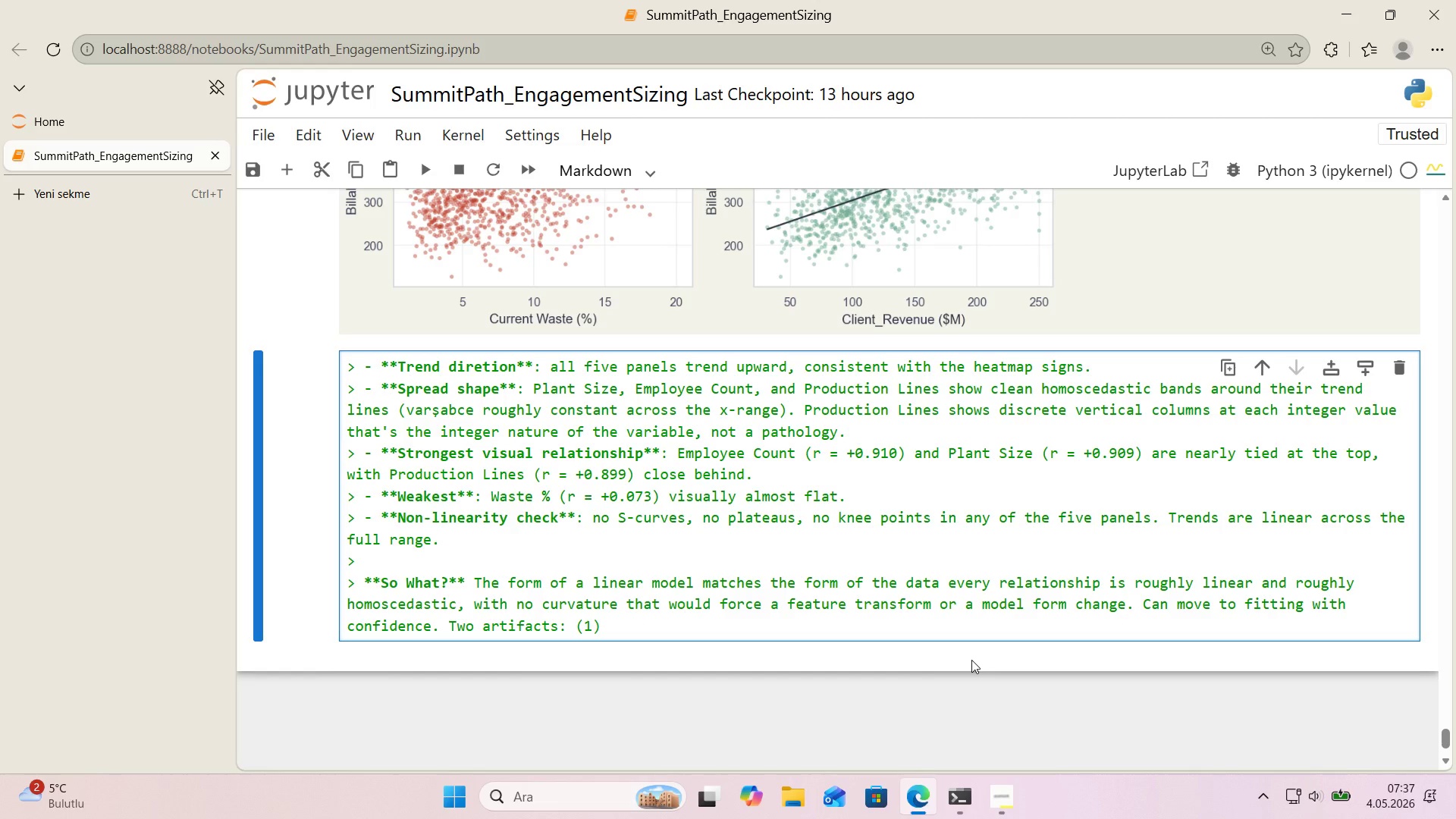 
type( the upper-cl'p band at l)
key(Backspace)
type(b'llable_hours ) 600 's  v)
key(Backspace)
key(Backspace)
key(Backspace)
type( v's'ble 'n the )
key(Backspace)
key(Backspace)
type(ree of the f've panels ()))
key(Backspace)
key(Backspace)
key(Backspace)
key(Backspace)
type( *()
 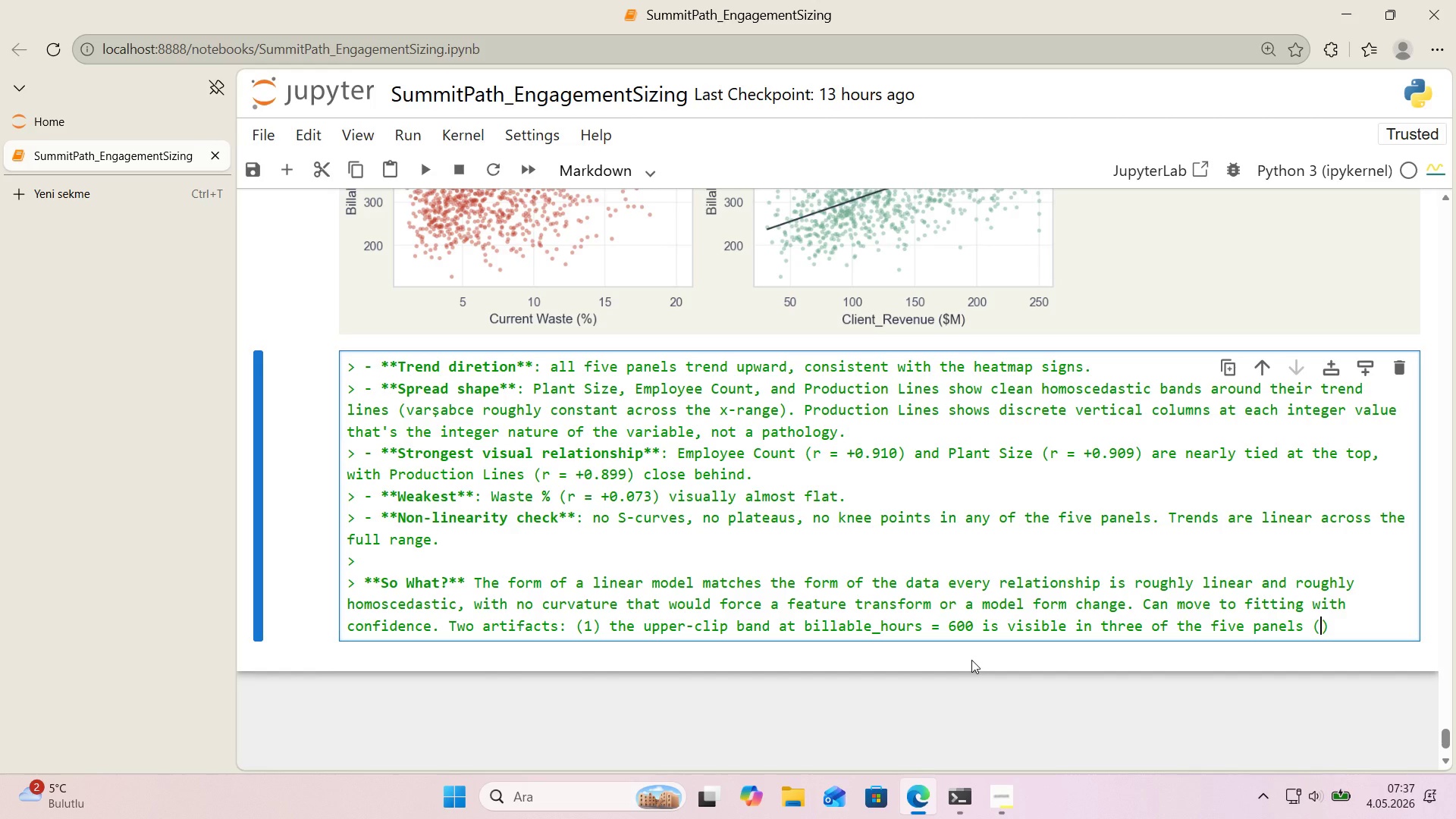 
 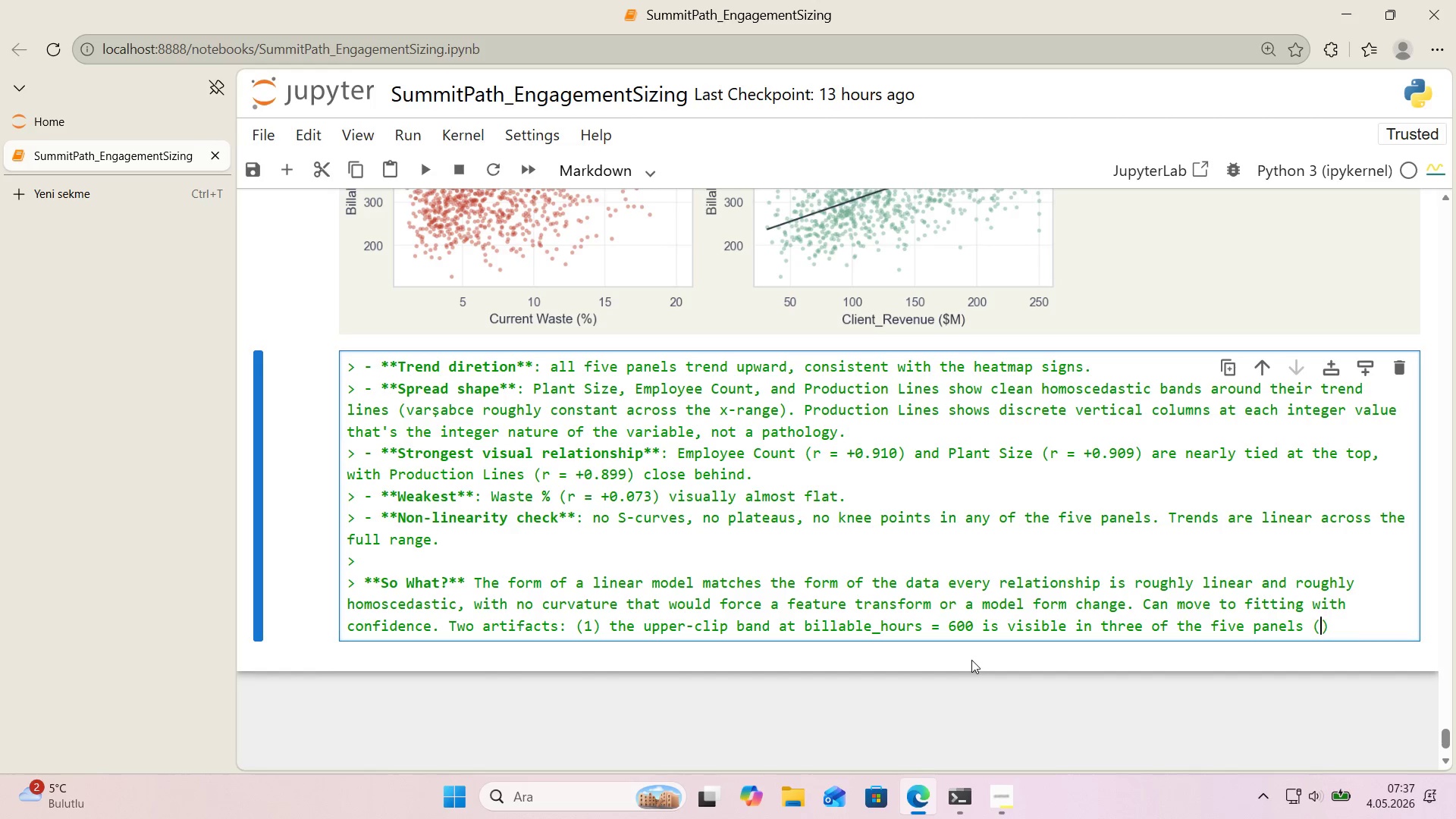 
key(ArrowLeft)
 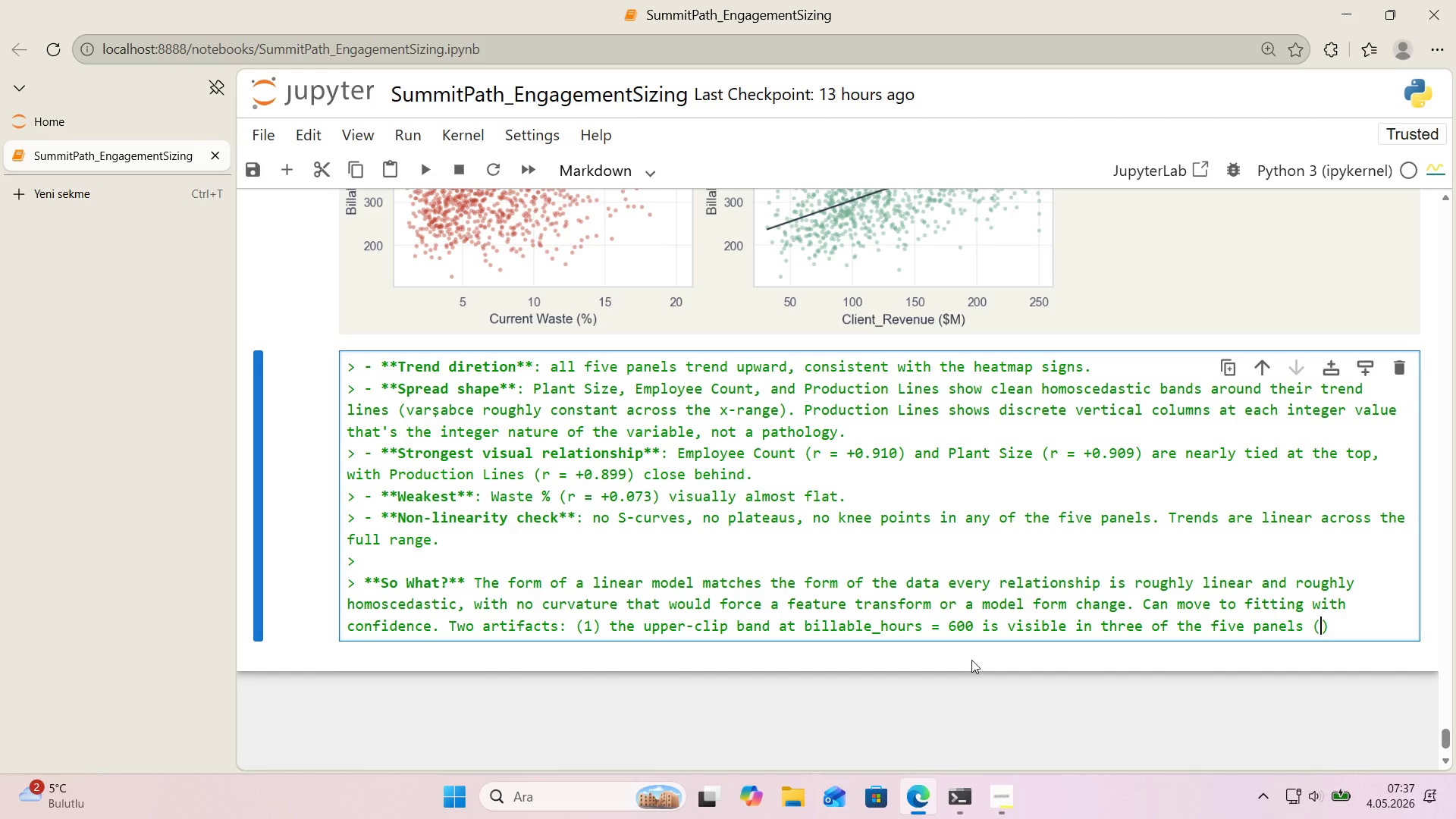 
type(Plant S'ze, Employee Count, Revenue)
 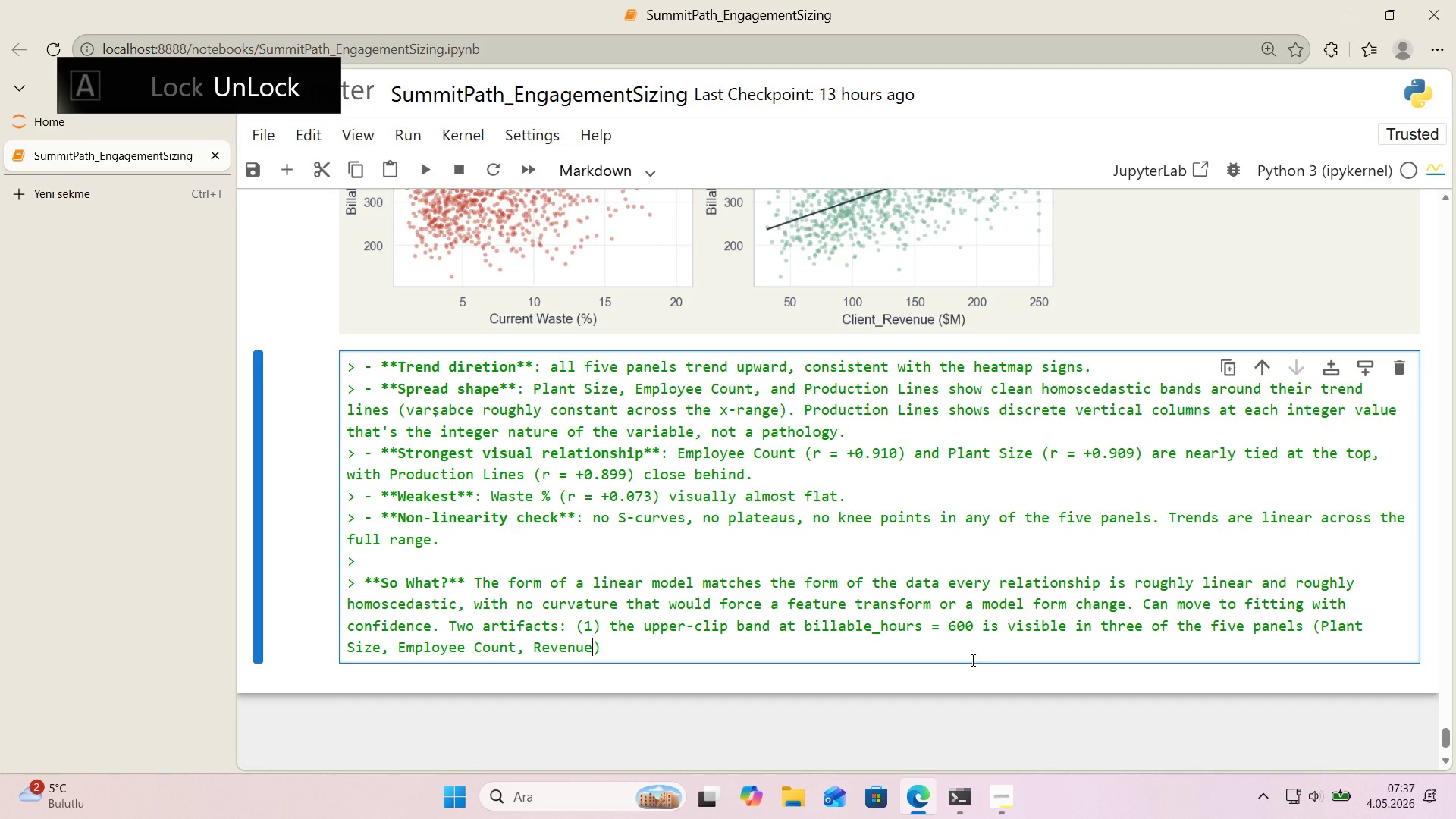 
key(ArrowRight)
 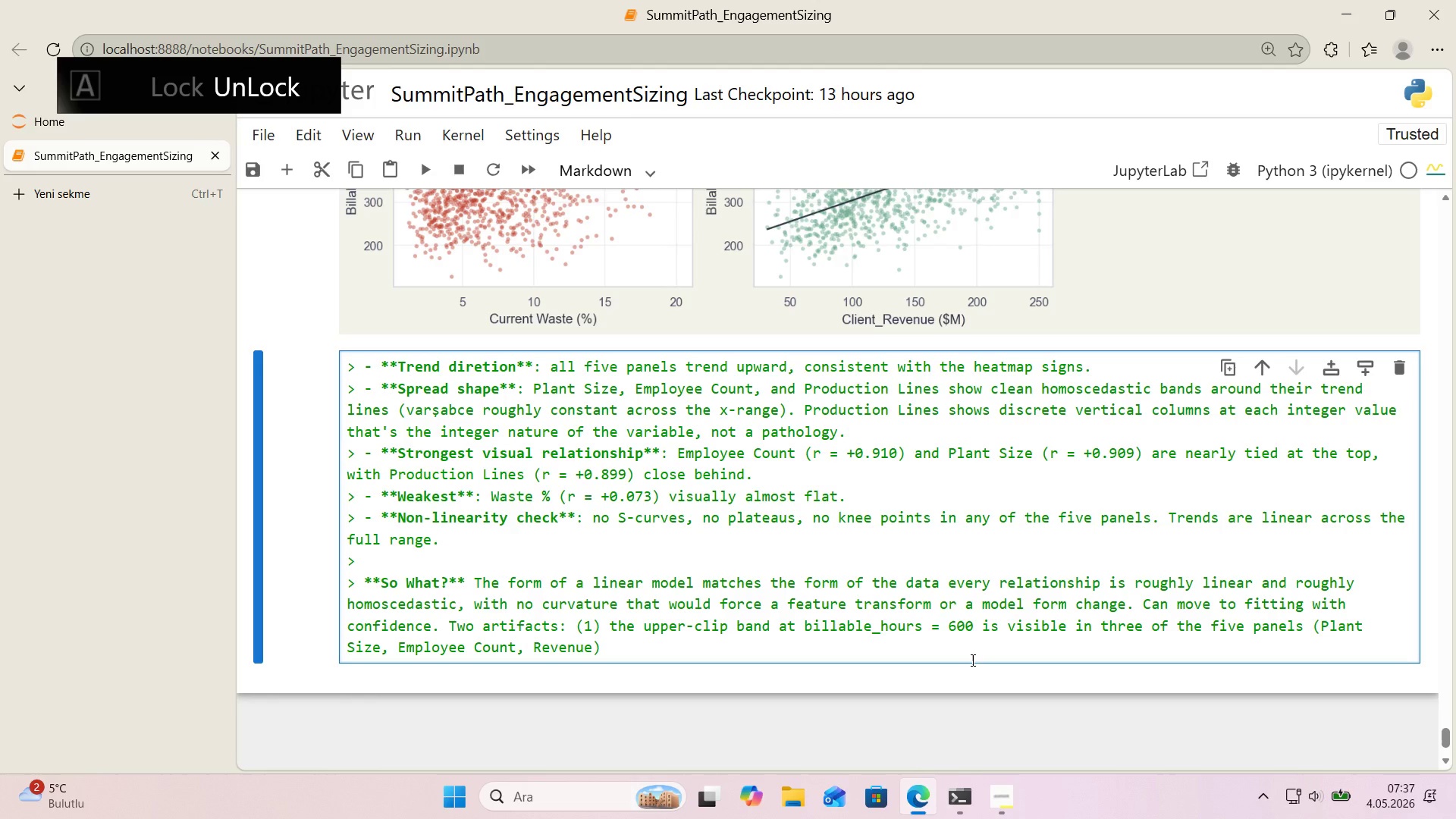 
type( a handful of large-plant engagements ou)
key(Backspace)
key(Backspace)
key(Backspace)
type( would have )
 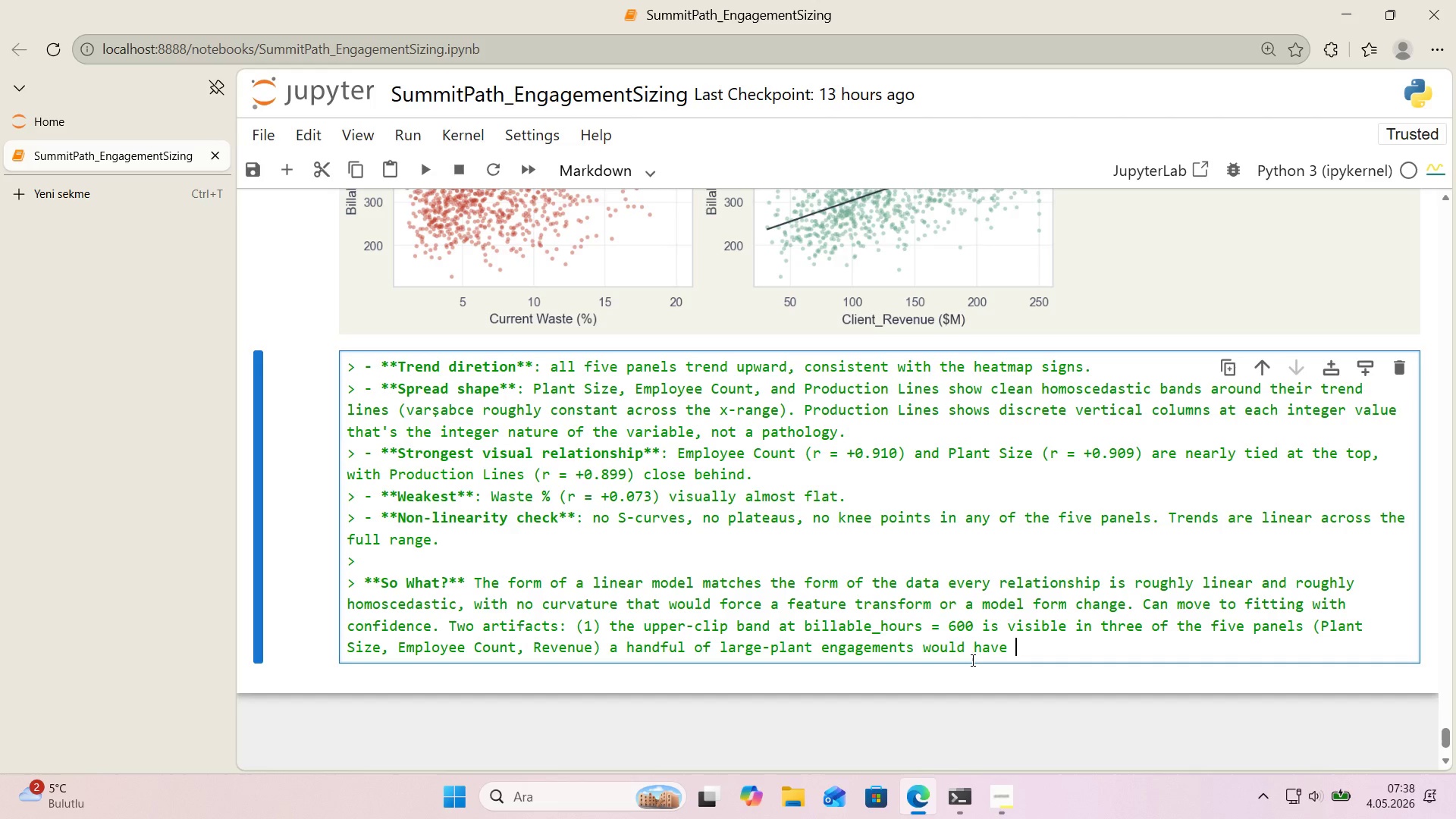 
type(produced)
 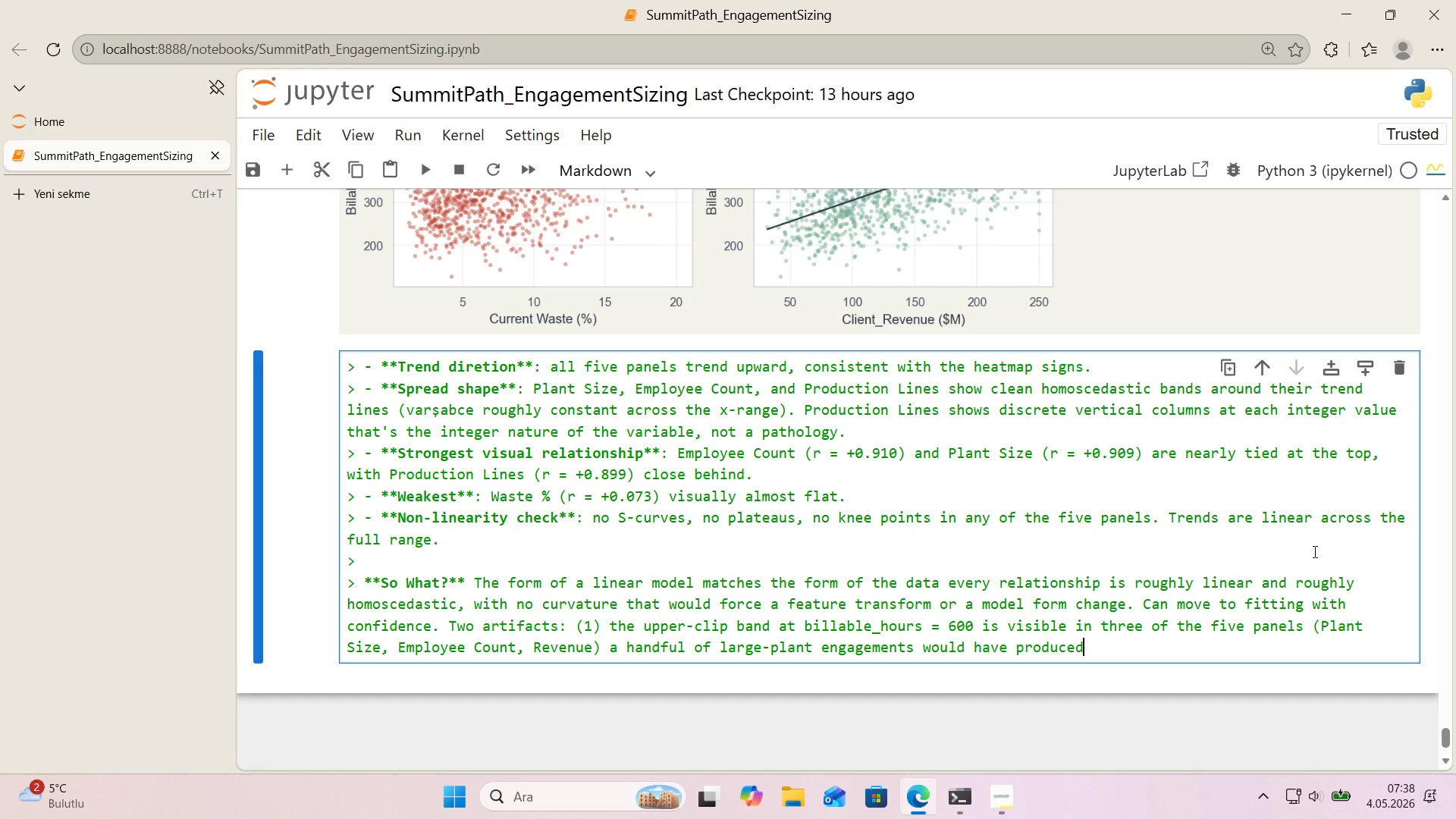 
type( [Break] 600 hours but were cl'pped to spec, and the res'dual d'agnso)
key(Backspace)
key(Backspace)
type(ost'cs w'll o;)
key(Backspace)
key(Backspace)
type(p'ck th's up at the top of pred'cted-hours range<)
 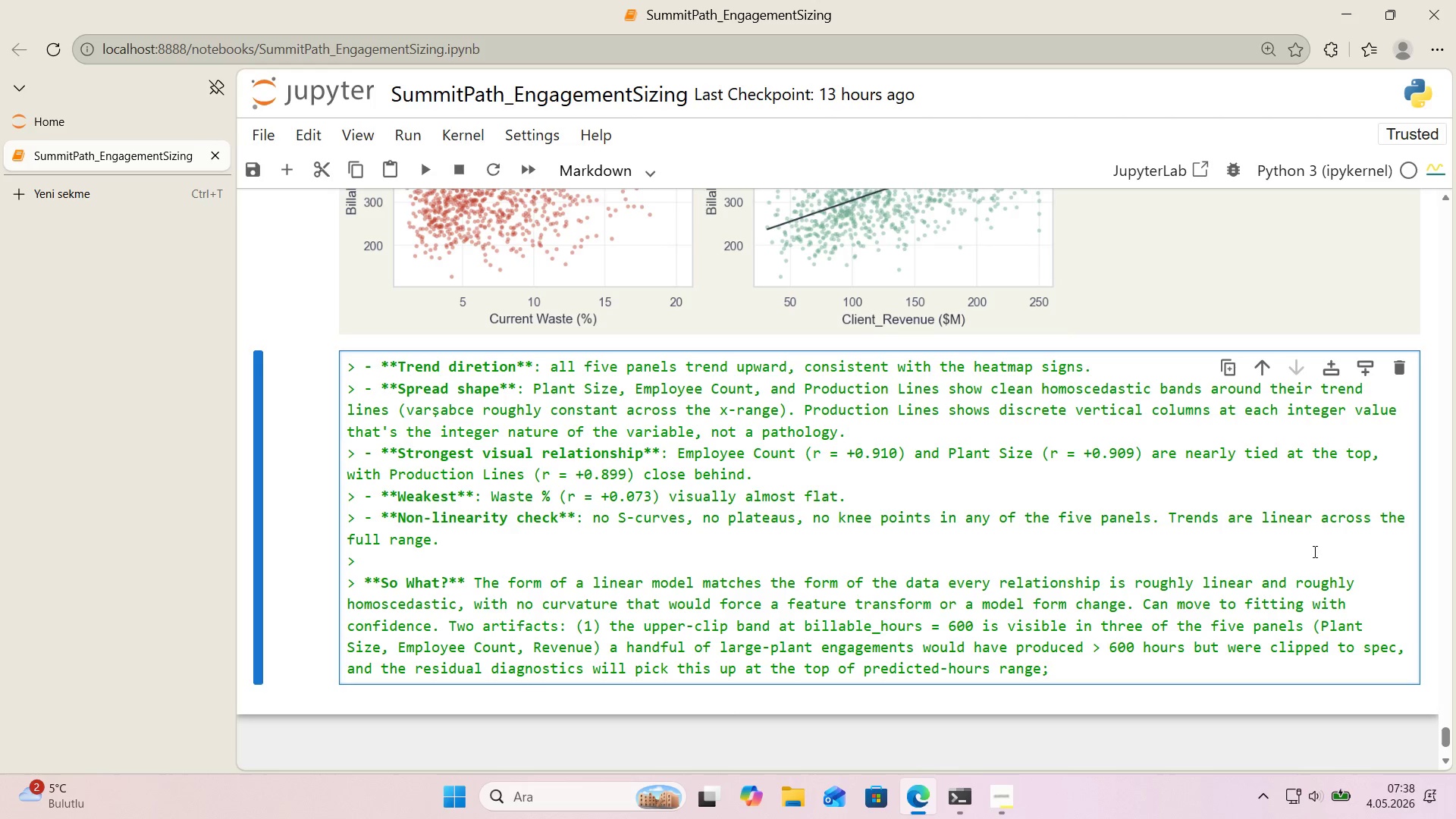 
type( *()
 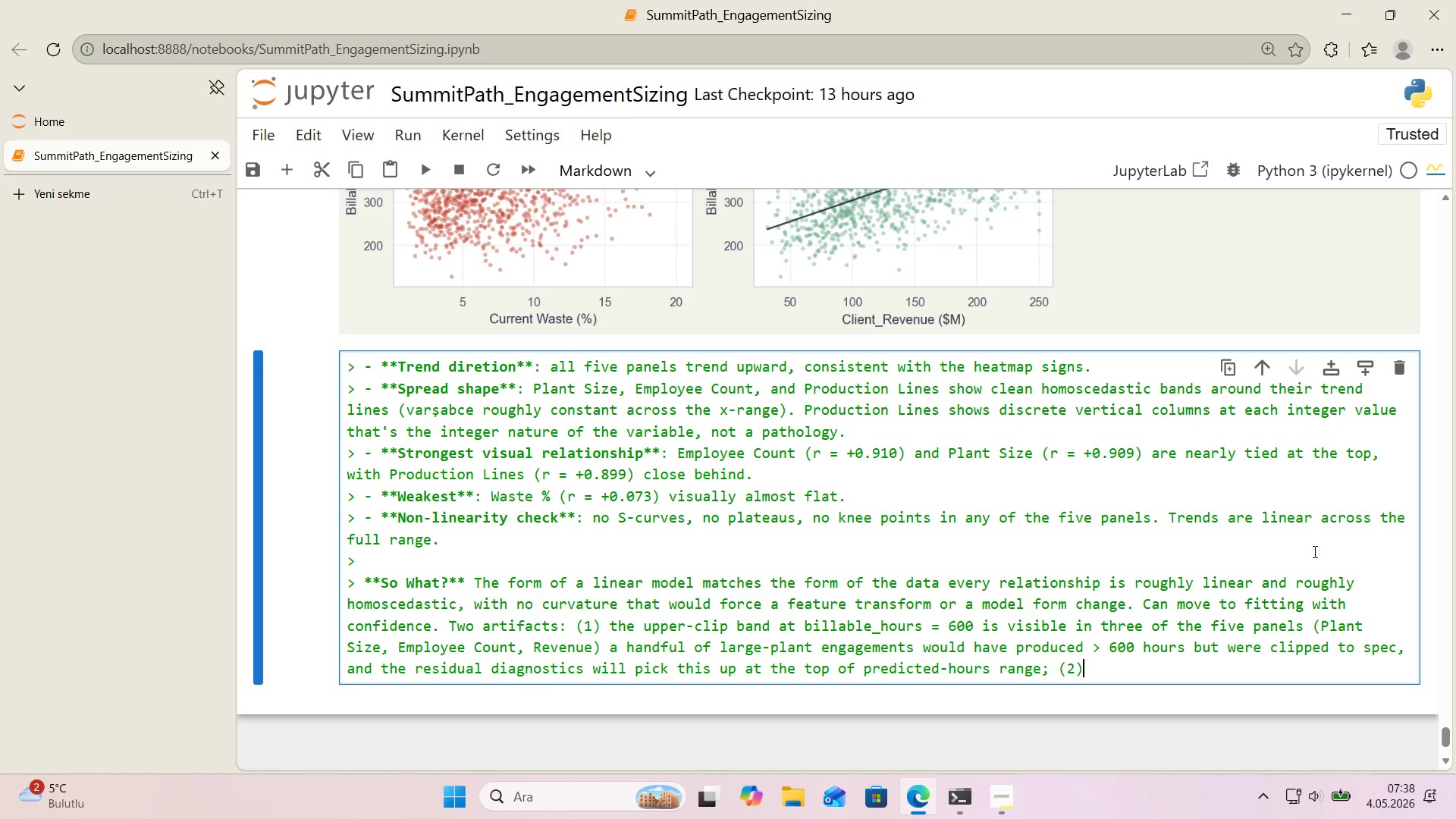 
 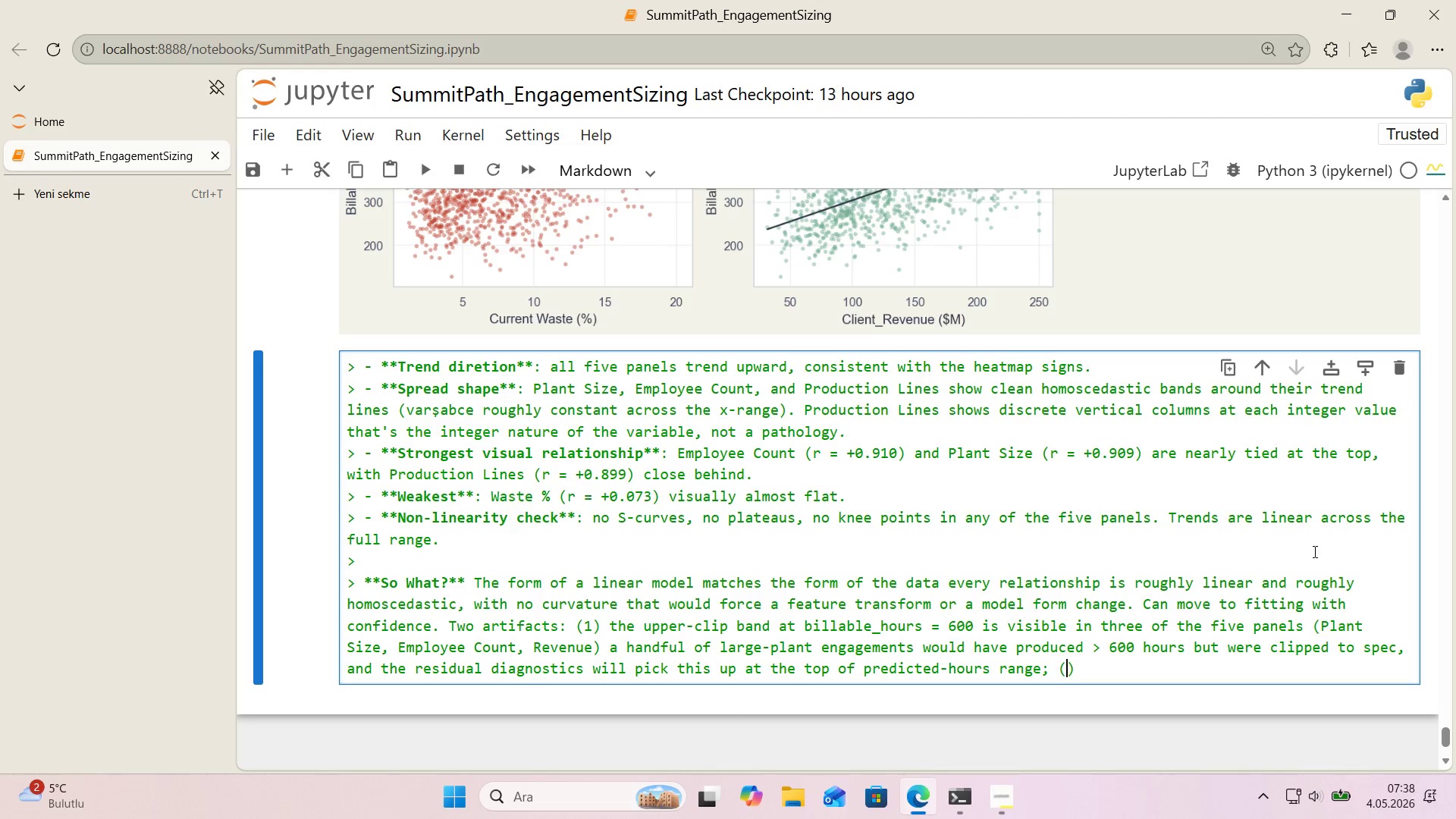 
key(ArrowLeft)
 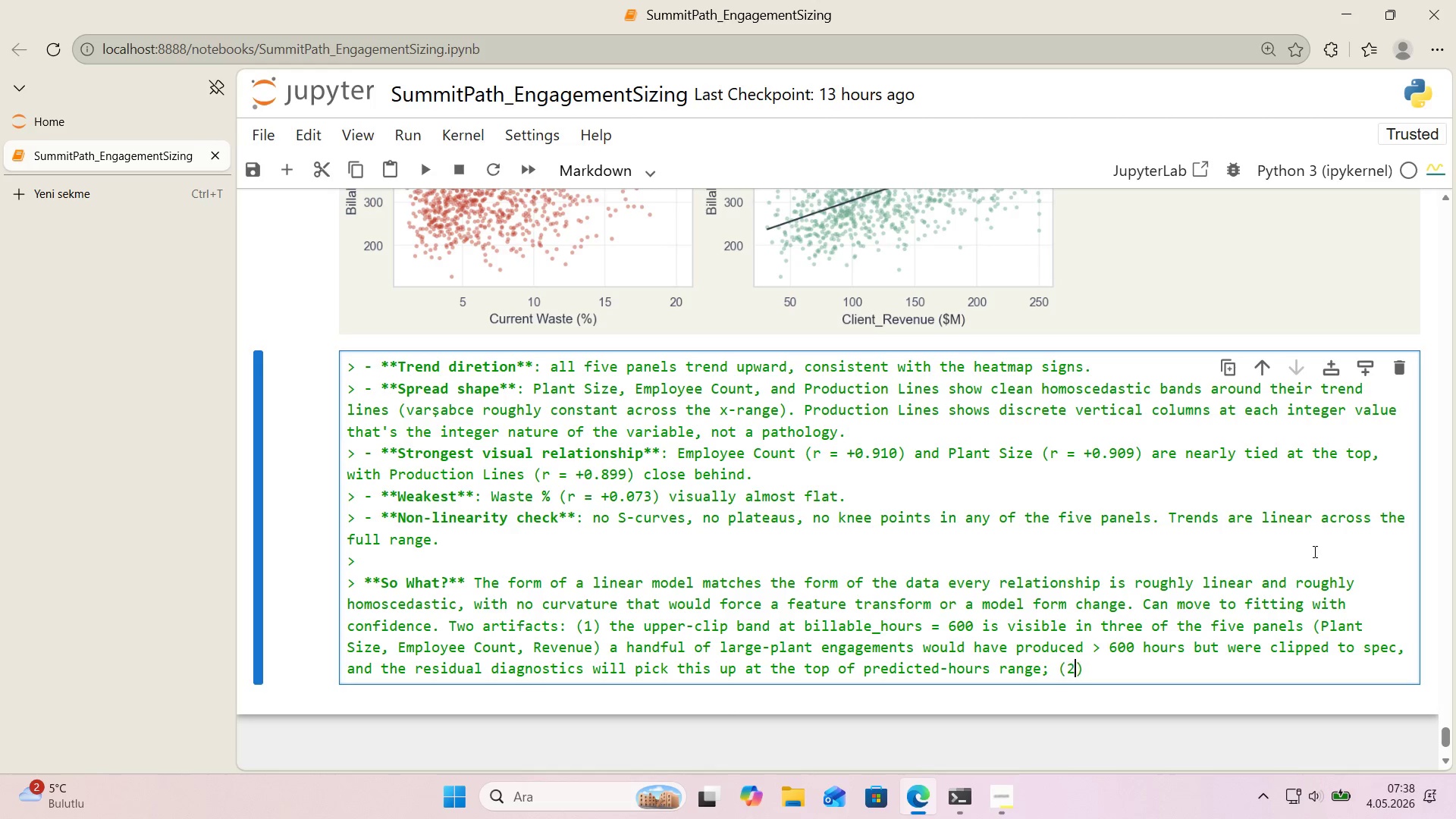 
key(2)
 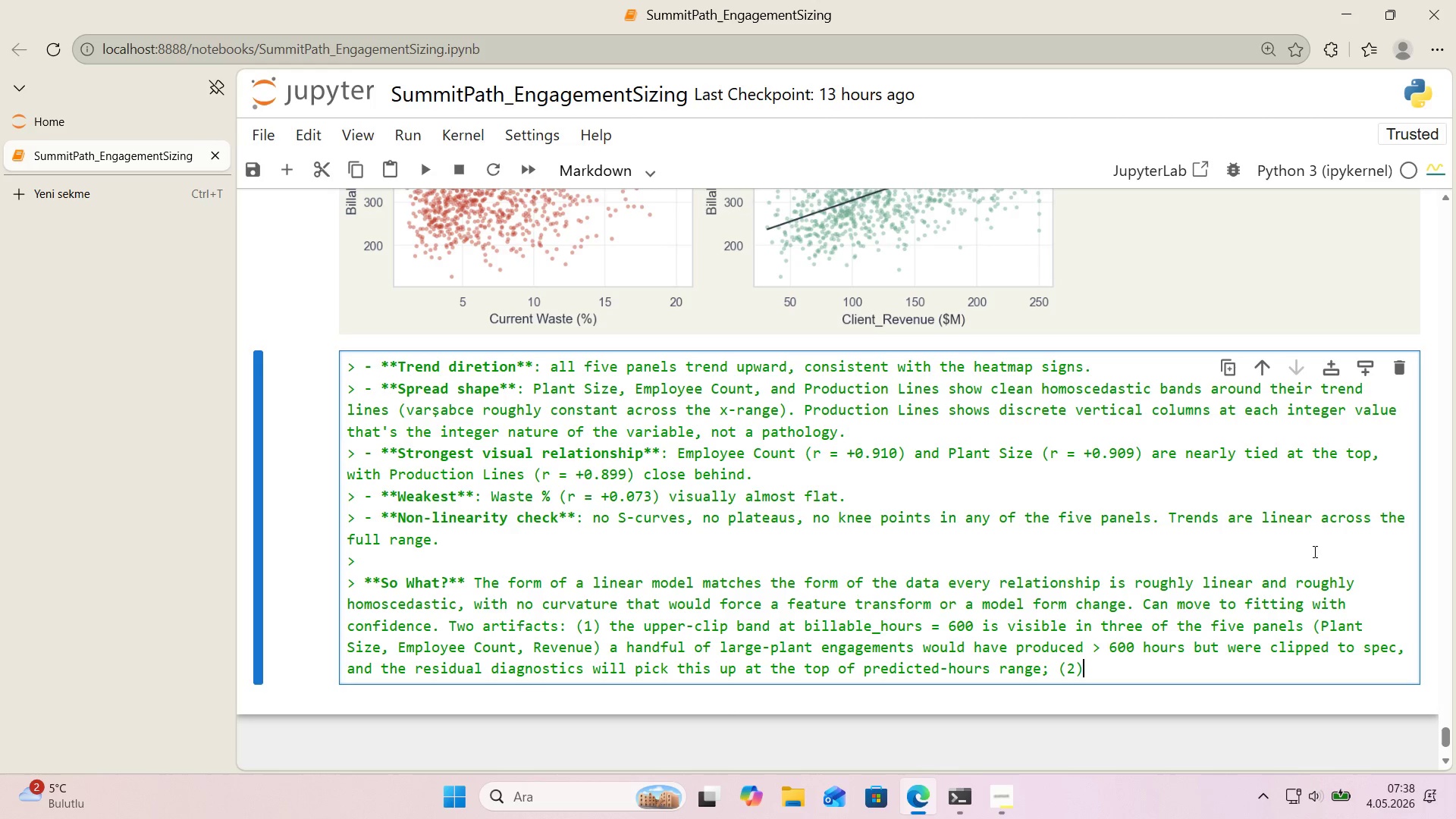 
key(ArrowRight)
 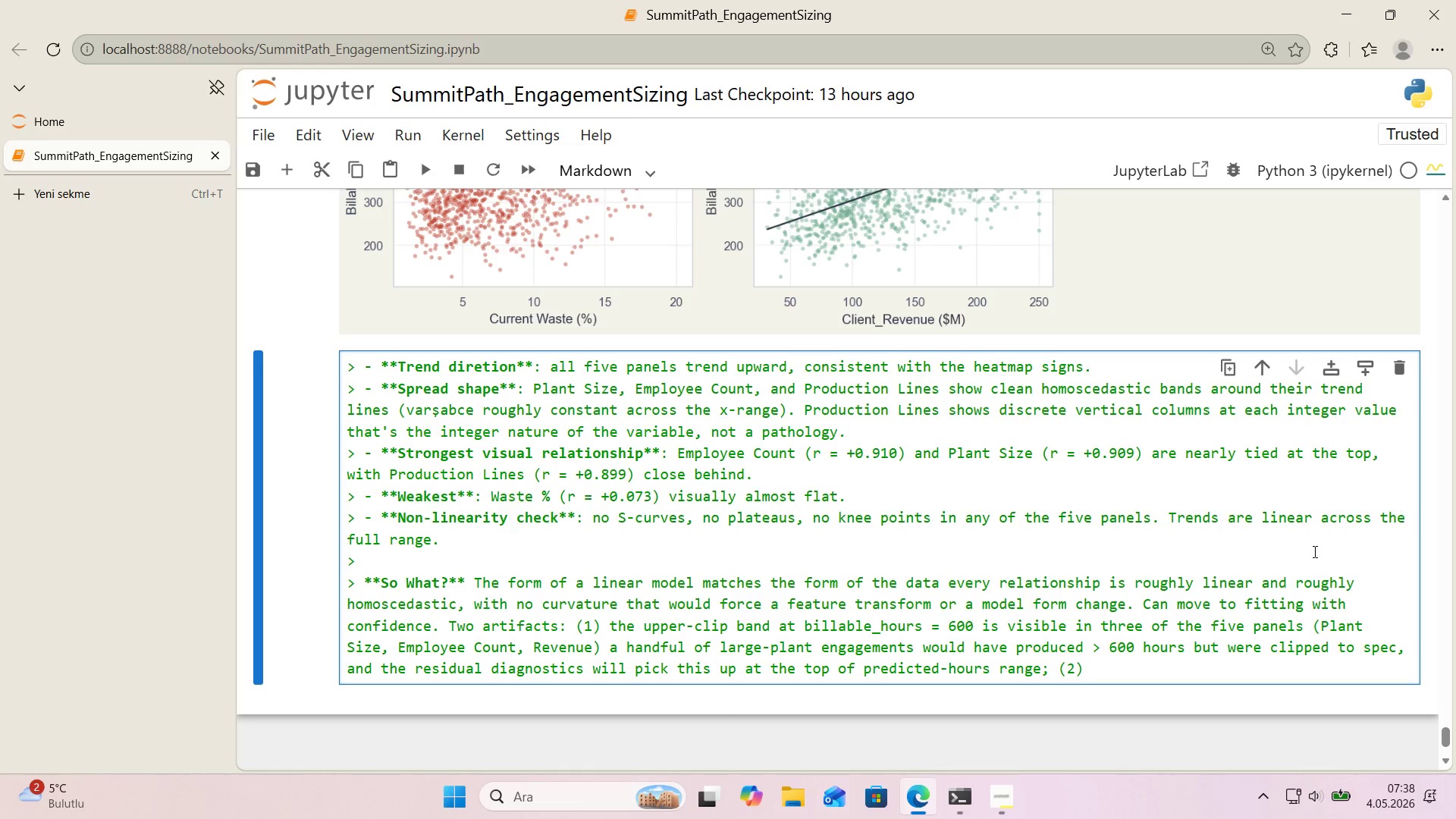 
type( the Waste panel@s near-flat b'var'ate trend *()
 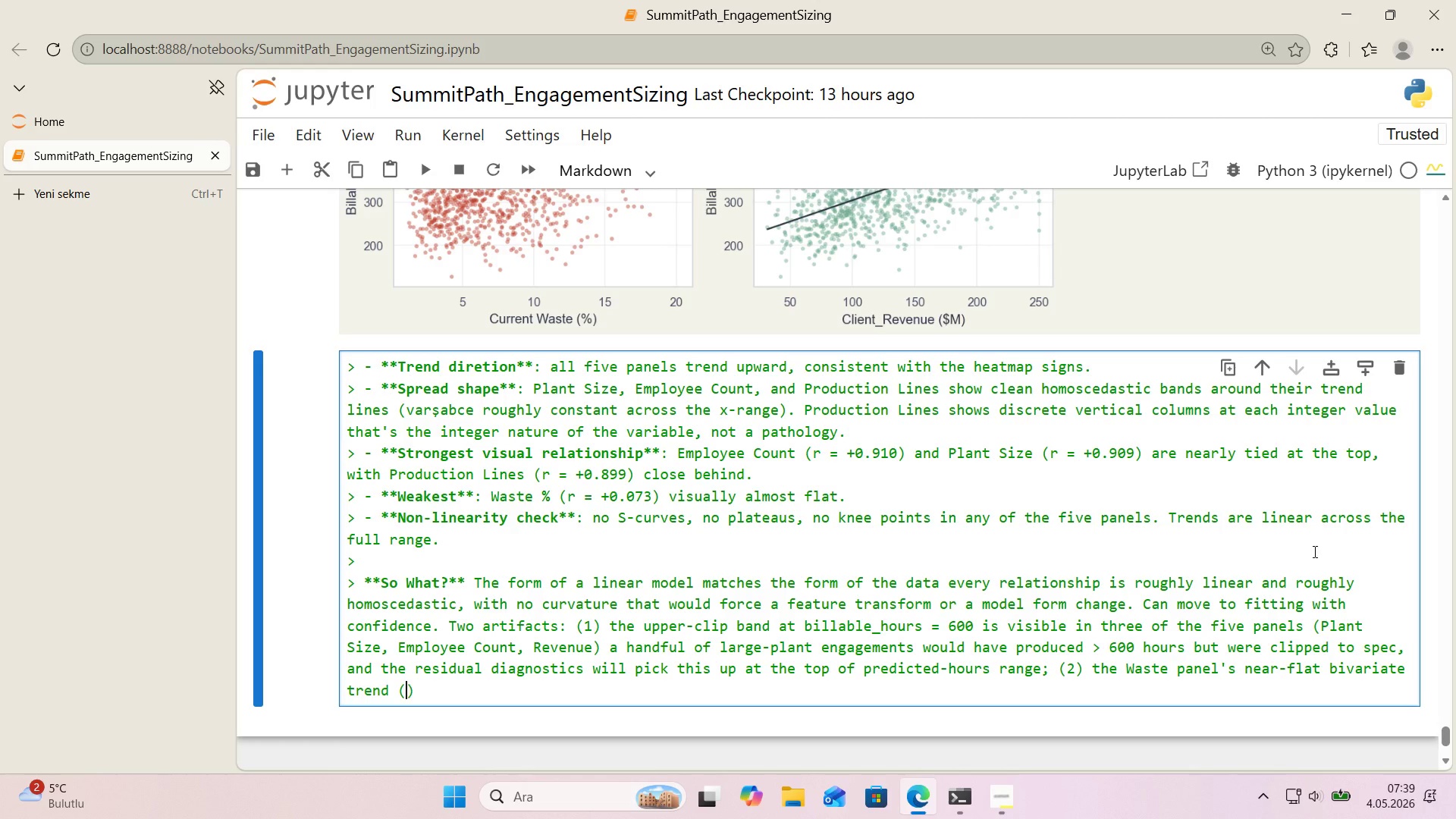 
 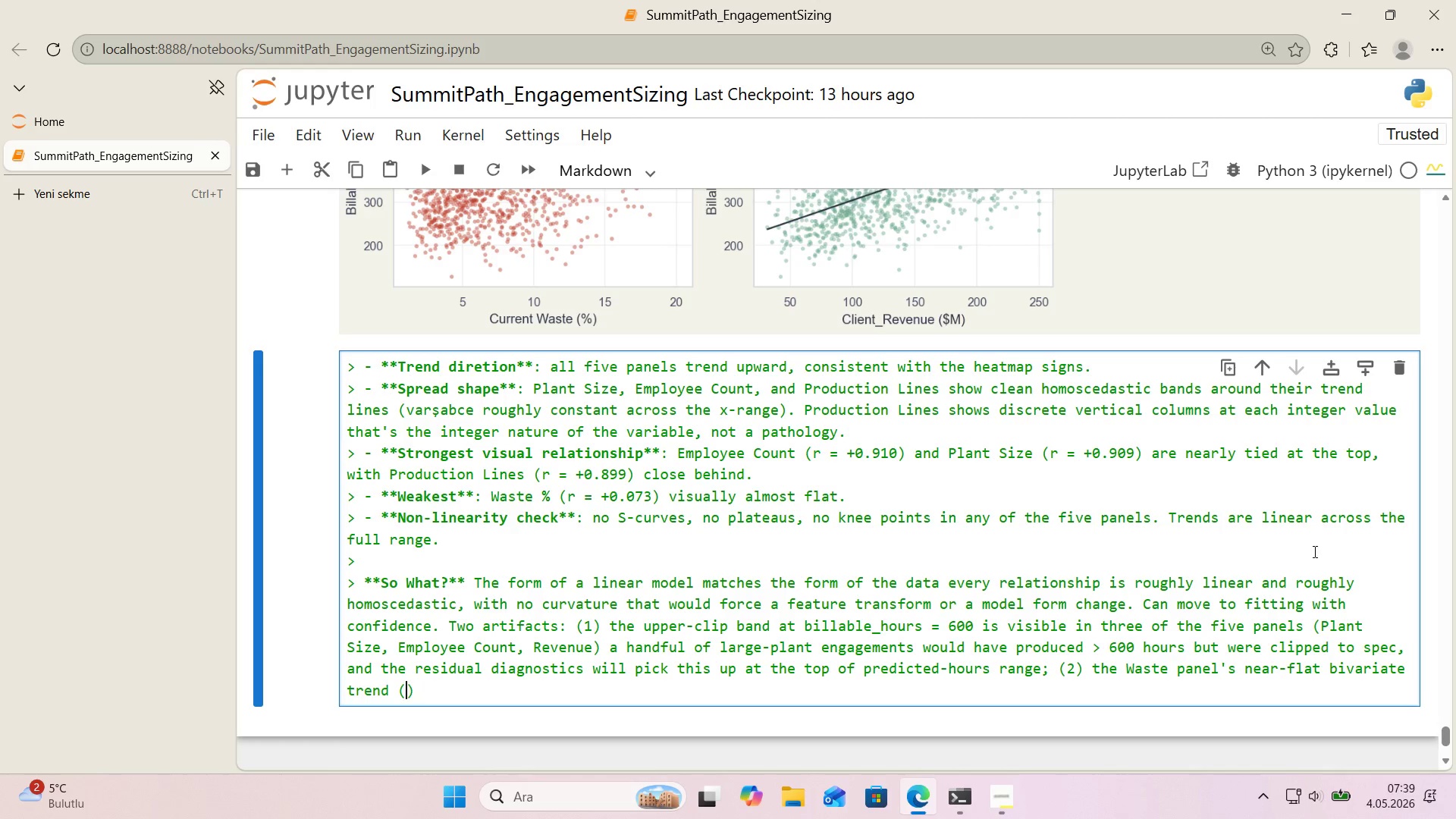 
key(ArrowLeft)
 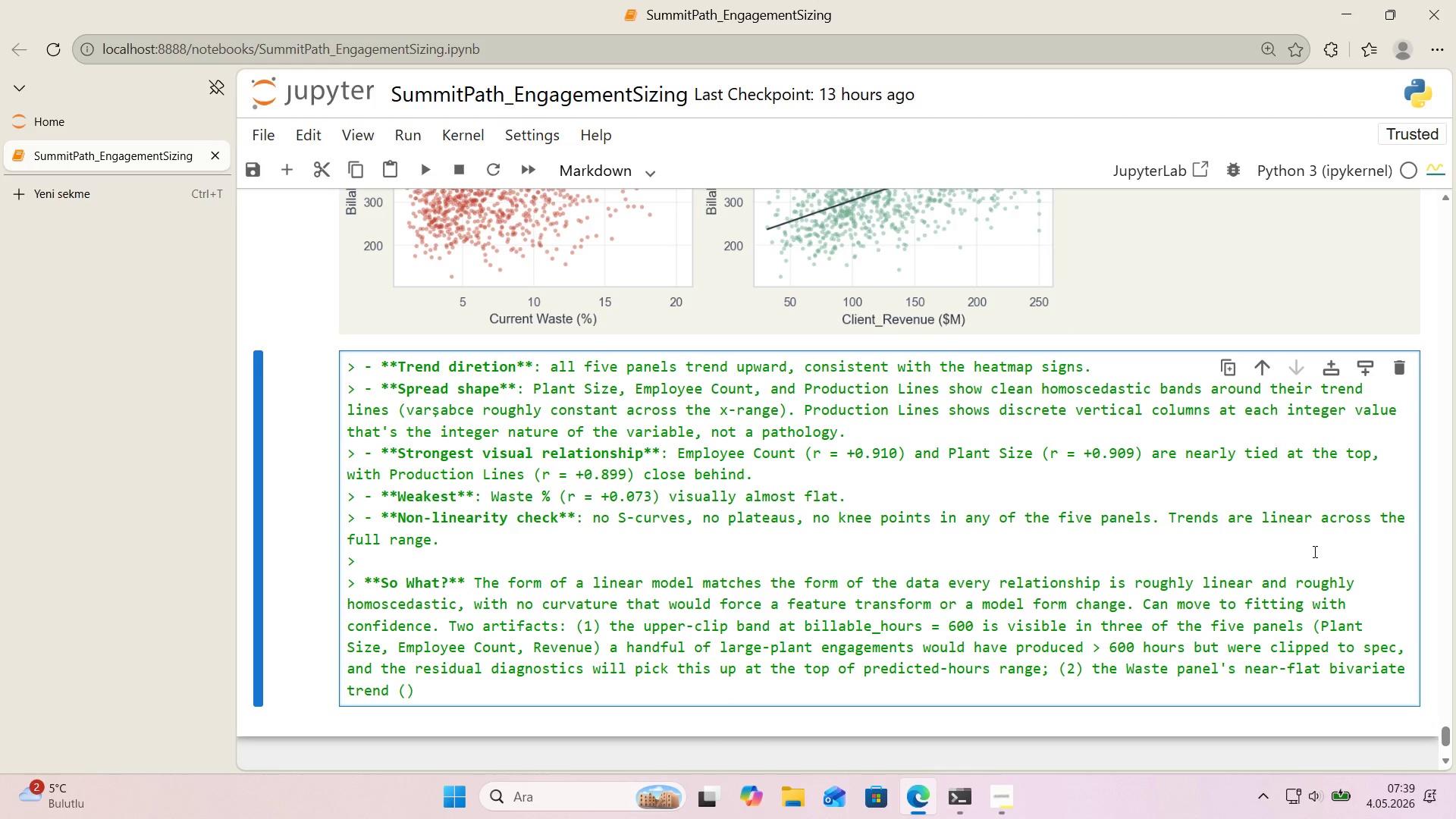 
wait(6.25)
 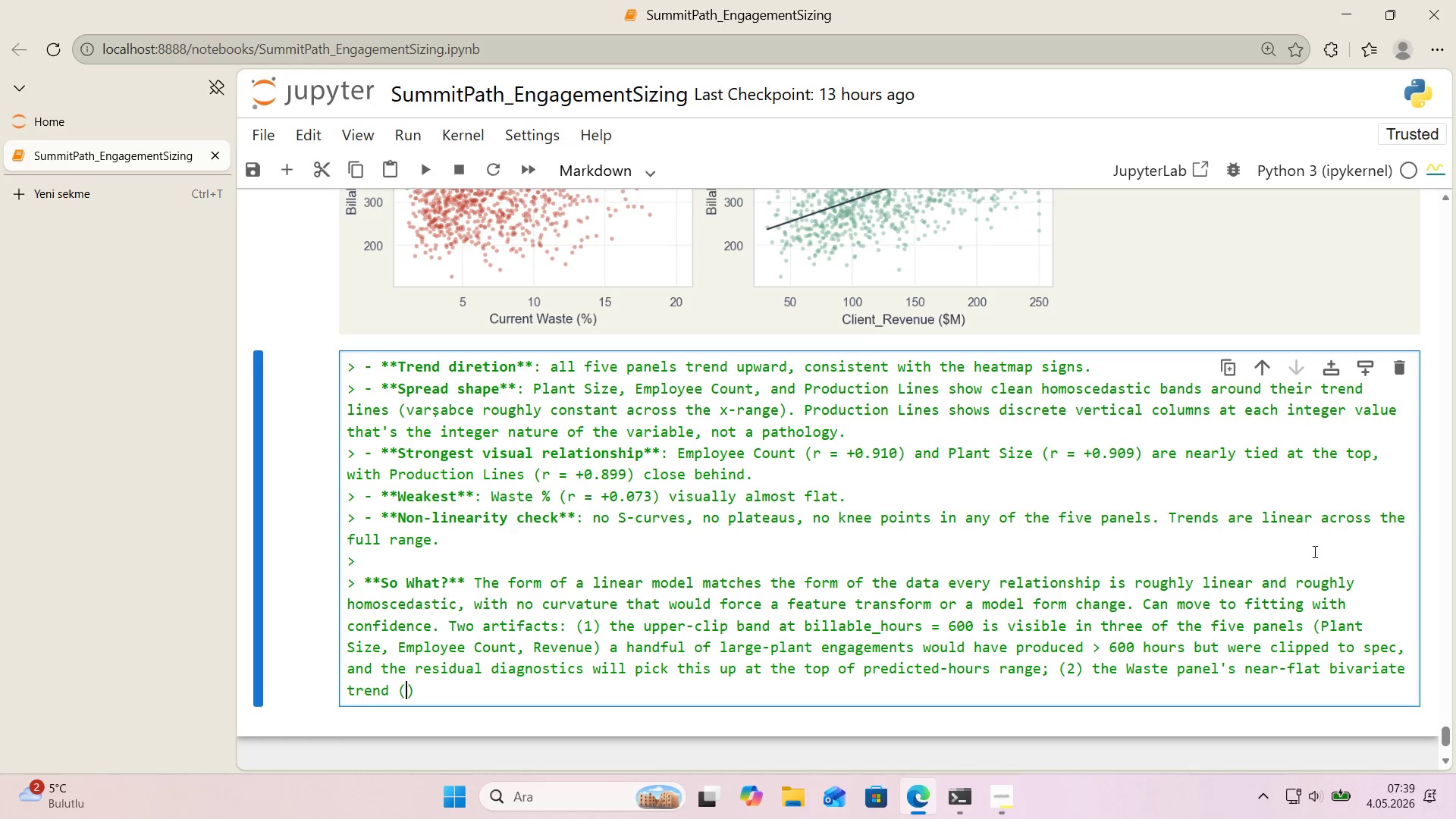 
key(ArrowLeft)
 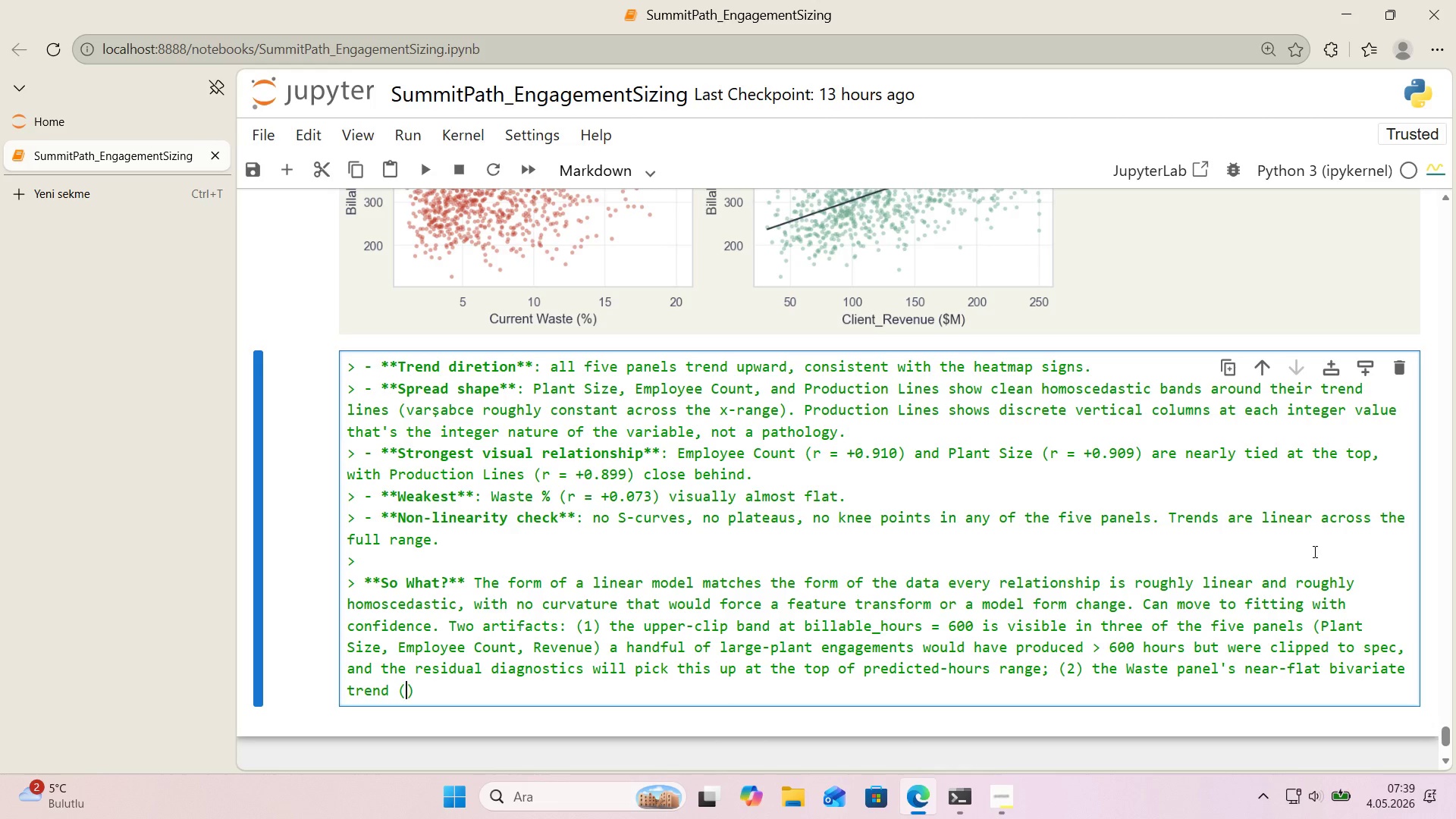 
key(ArrowRight)
 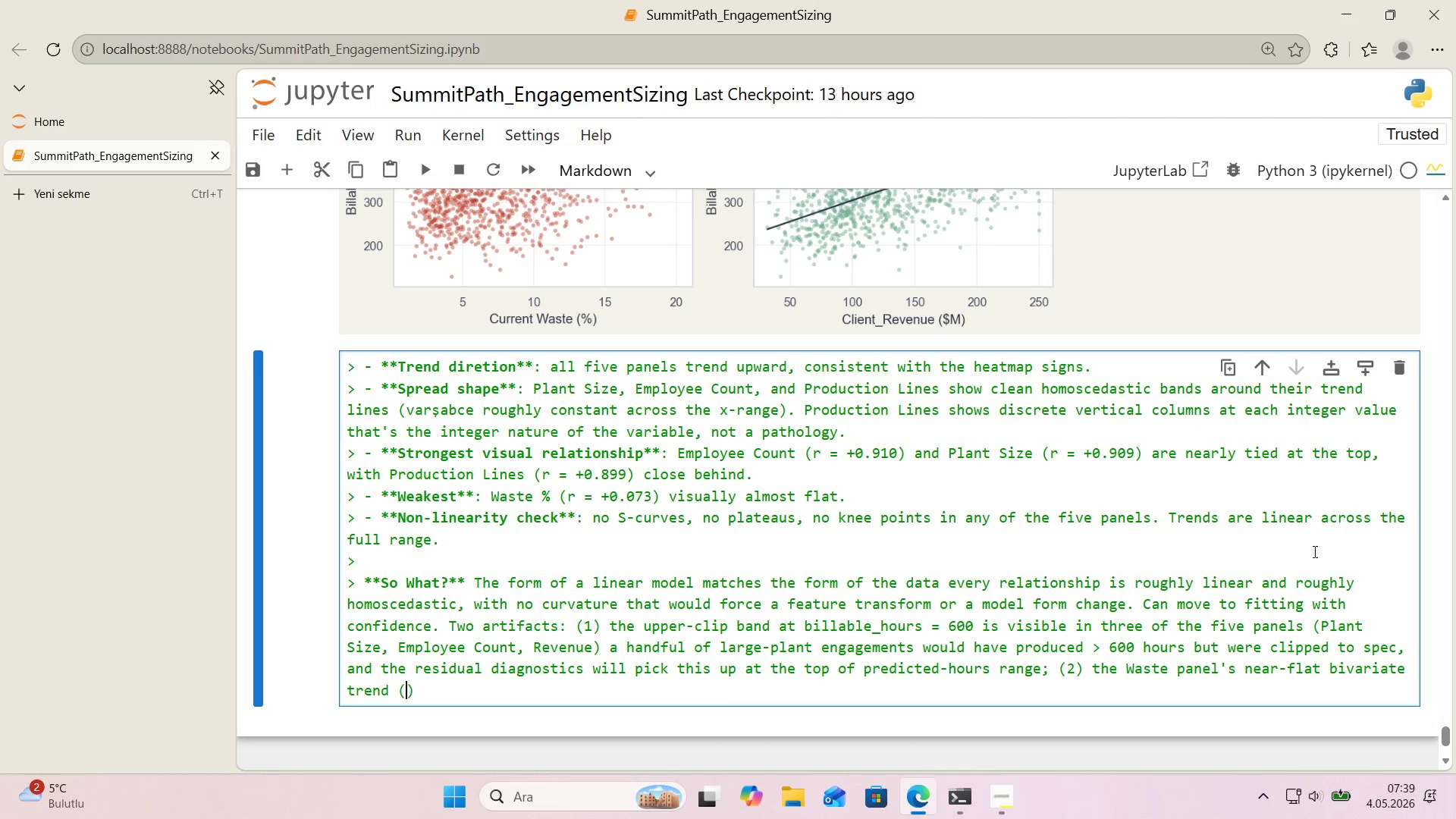 
key(R)
 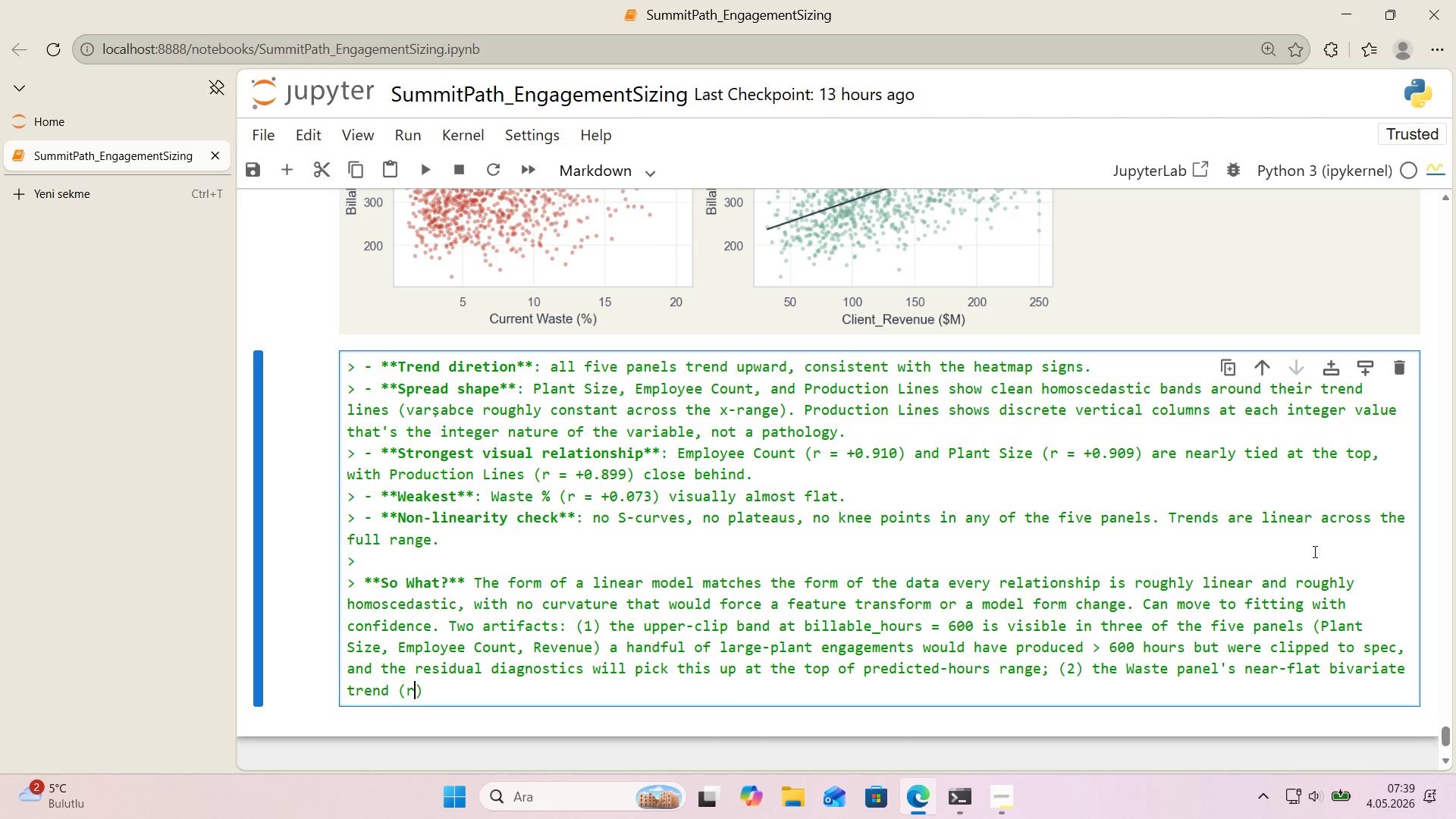 
key(Space)
 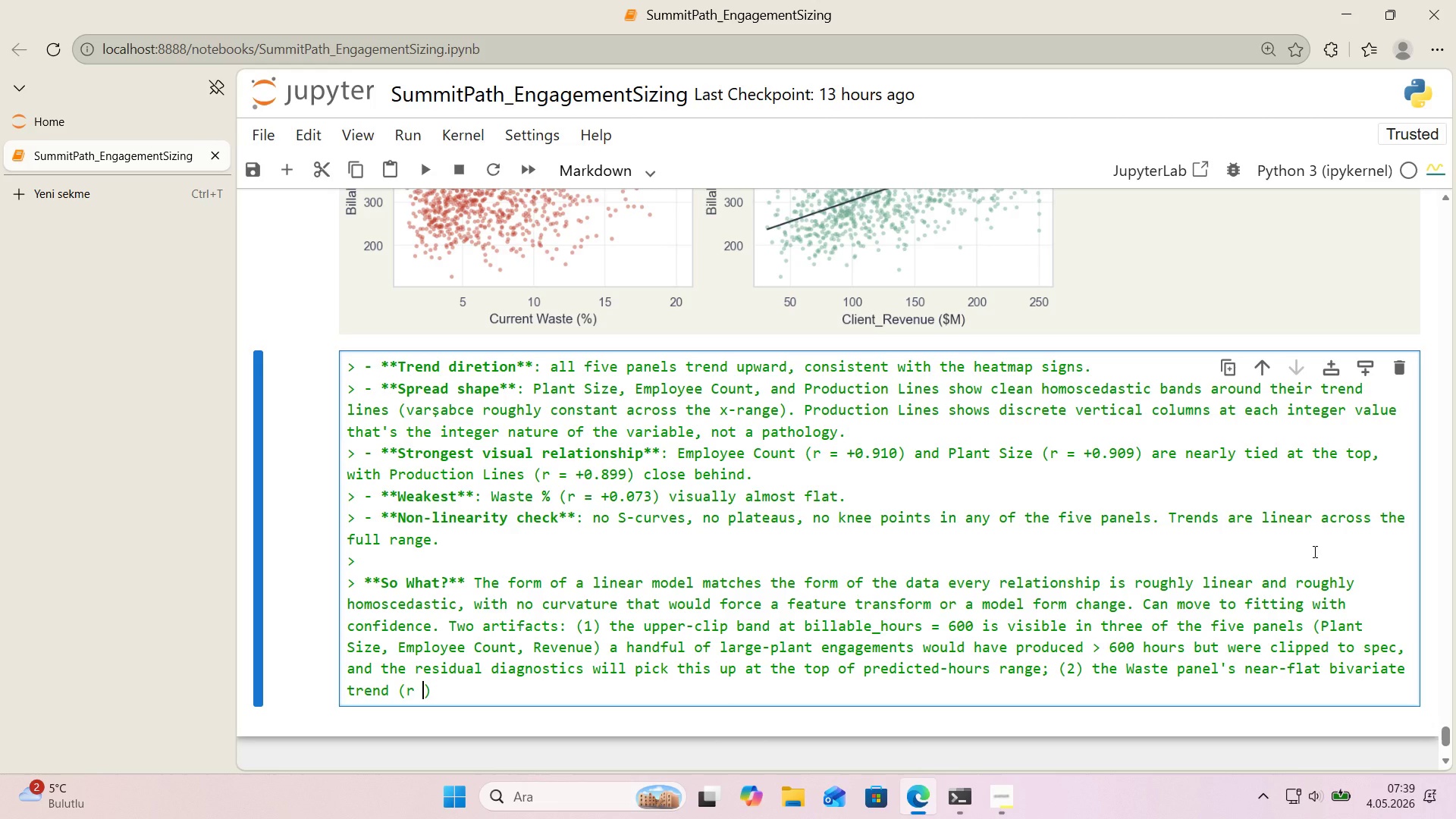 
key(Shift+0)
 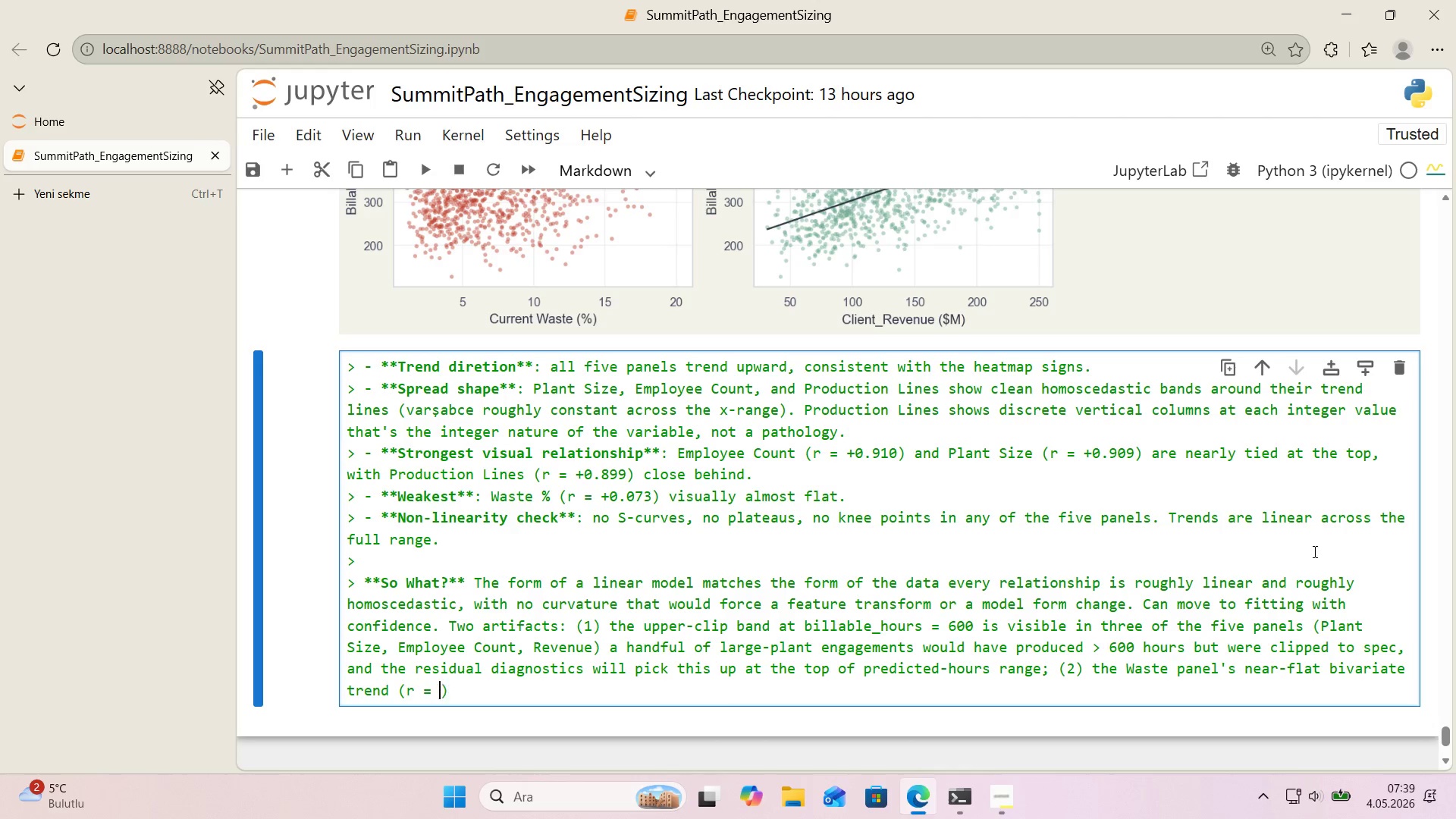 
key(Space)
 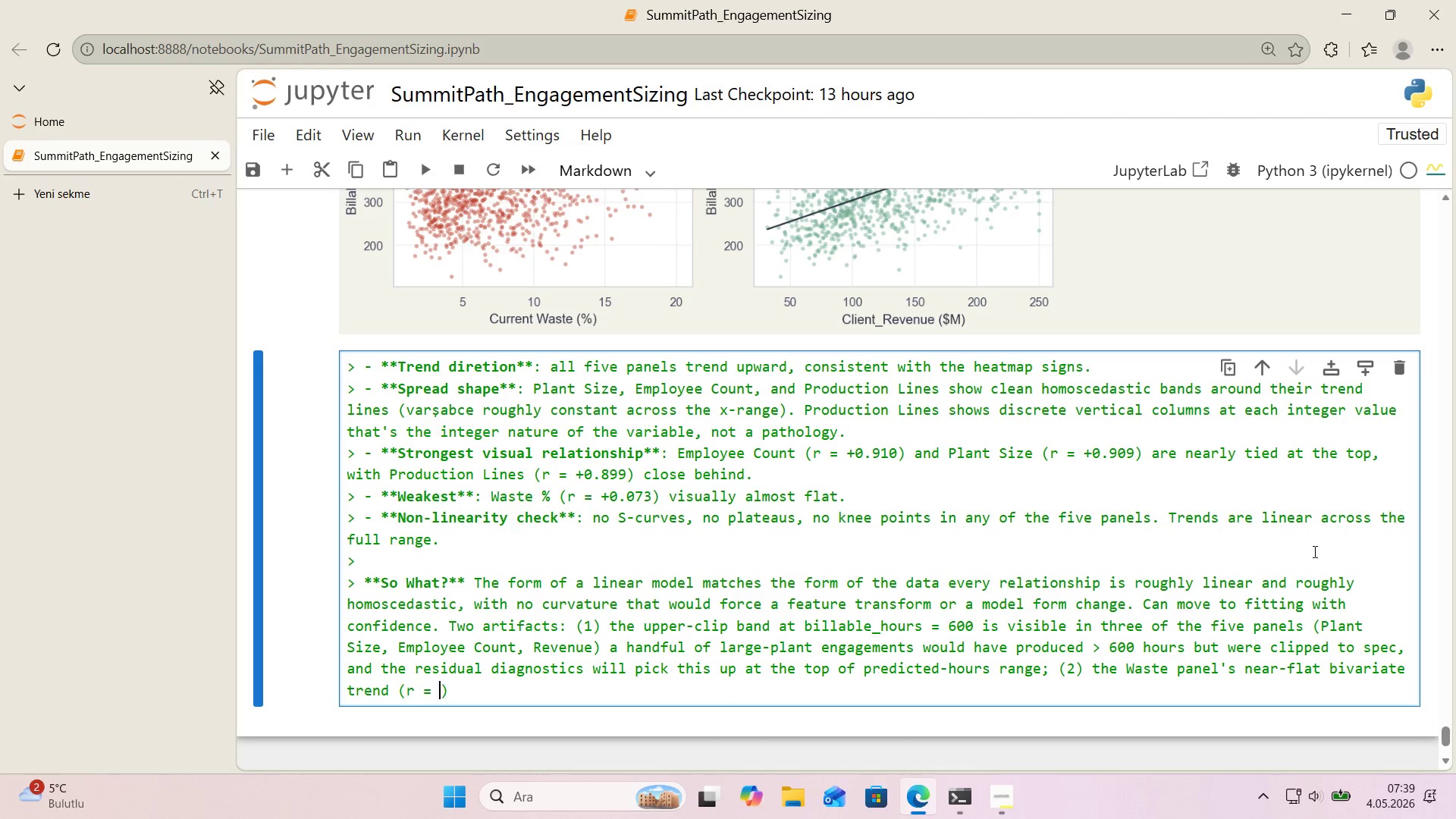 
key(NumpadAdd)
 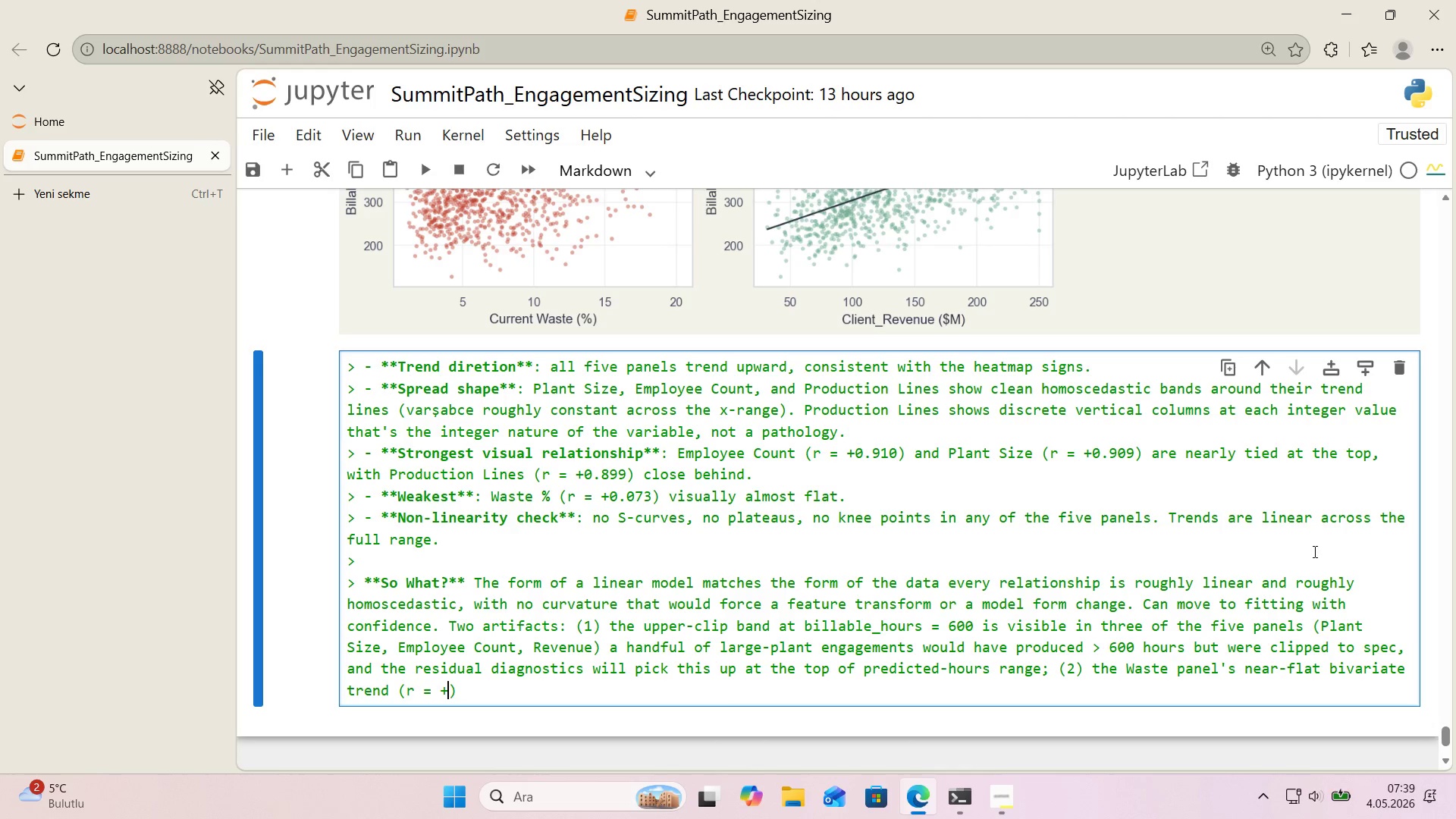 
key(Numpad0)
 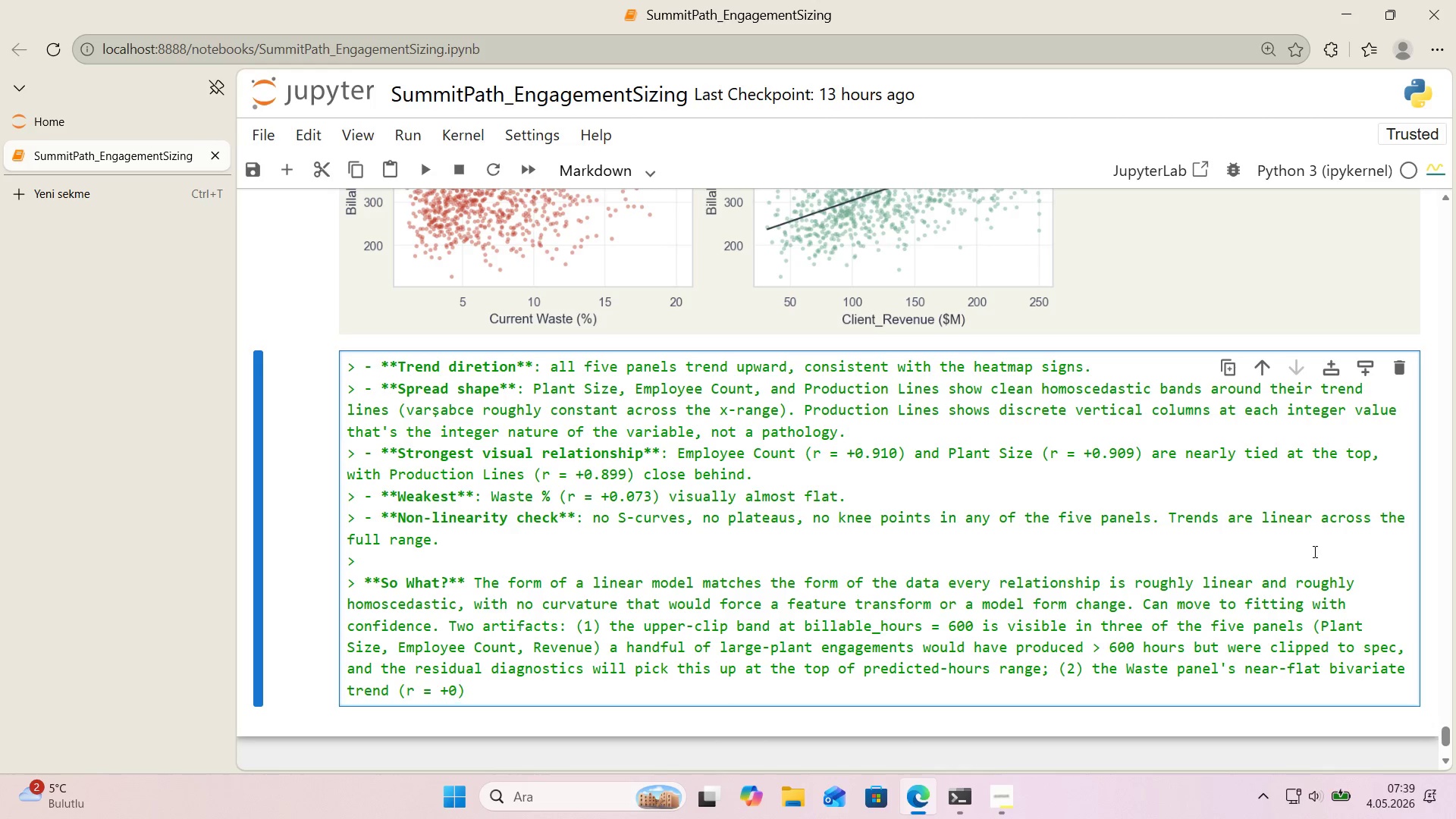 
key(Period)
 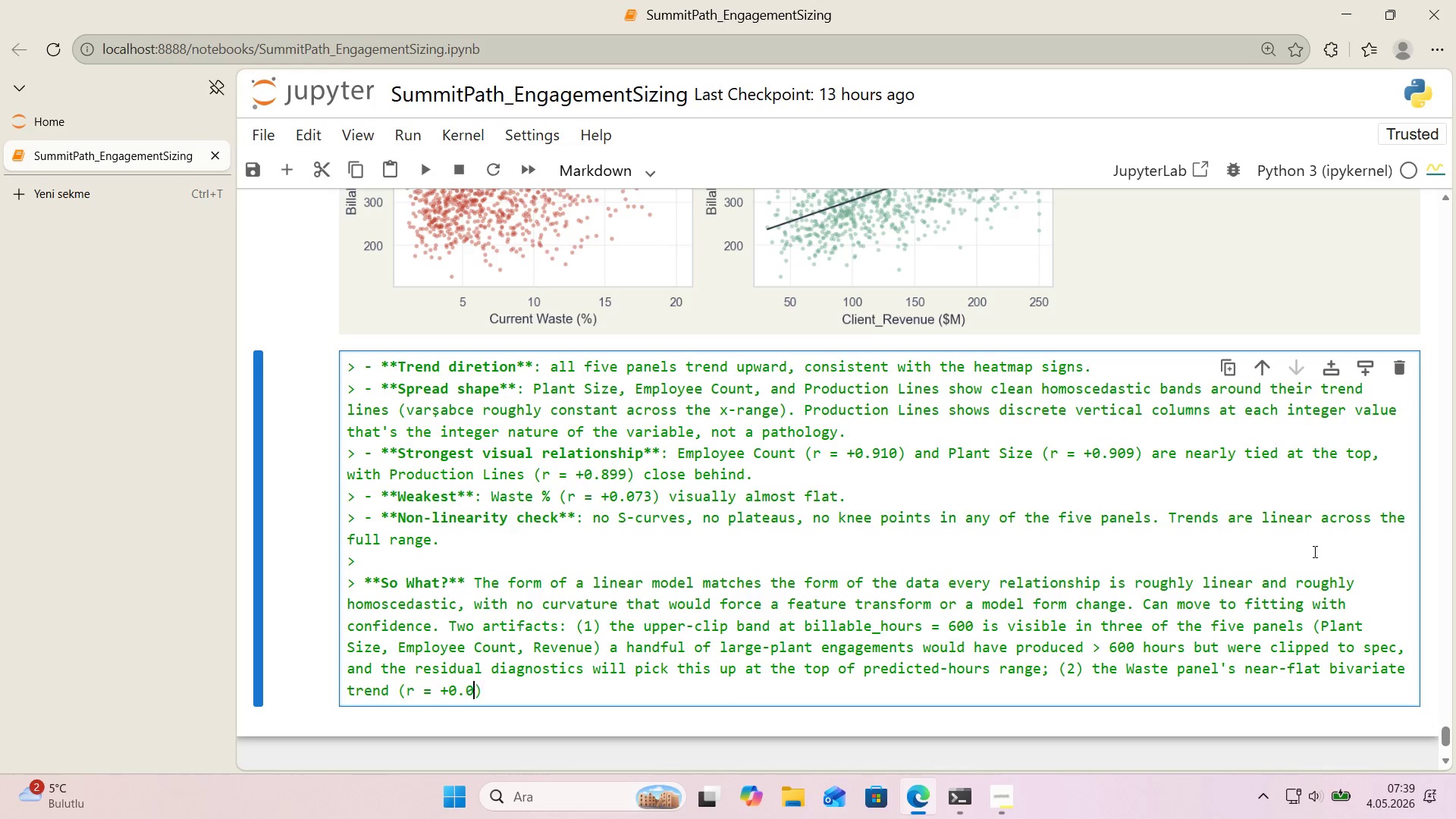 
key(Numpad0)
 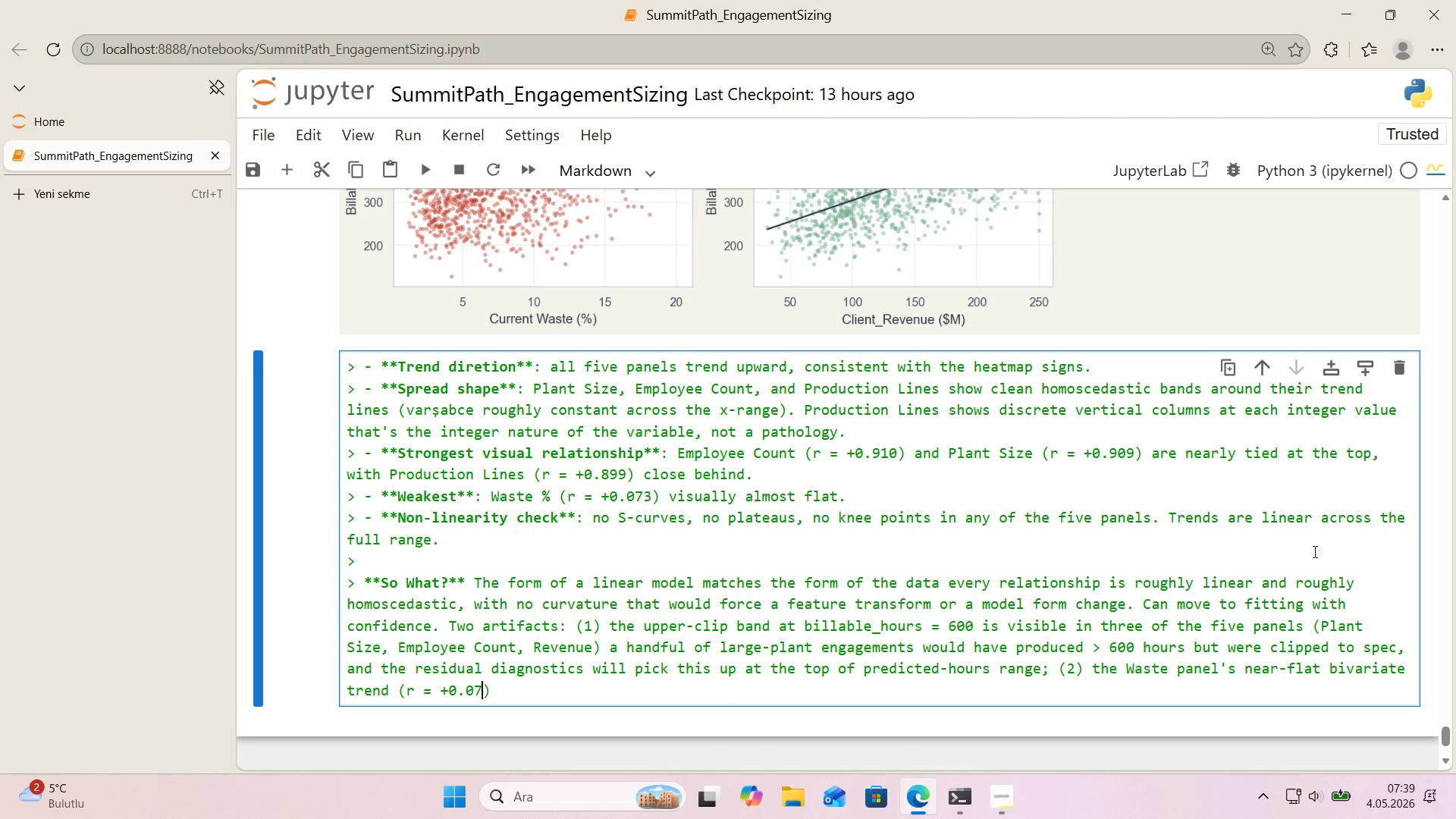 
key(Numpad7)
 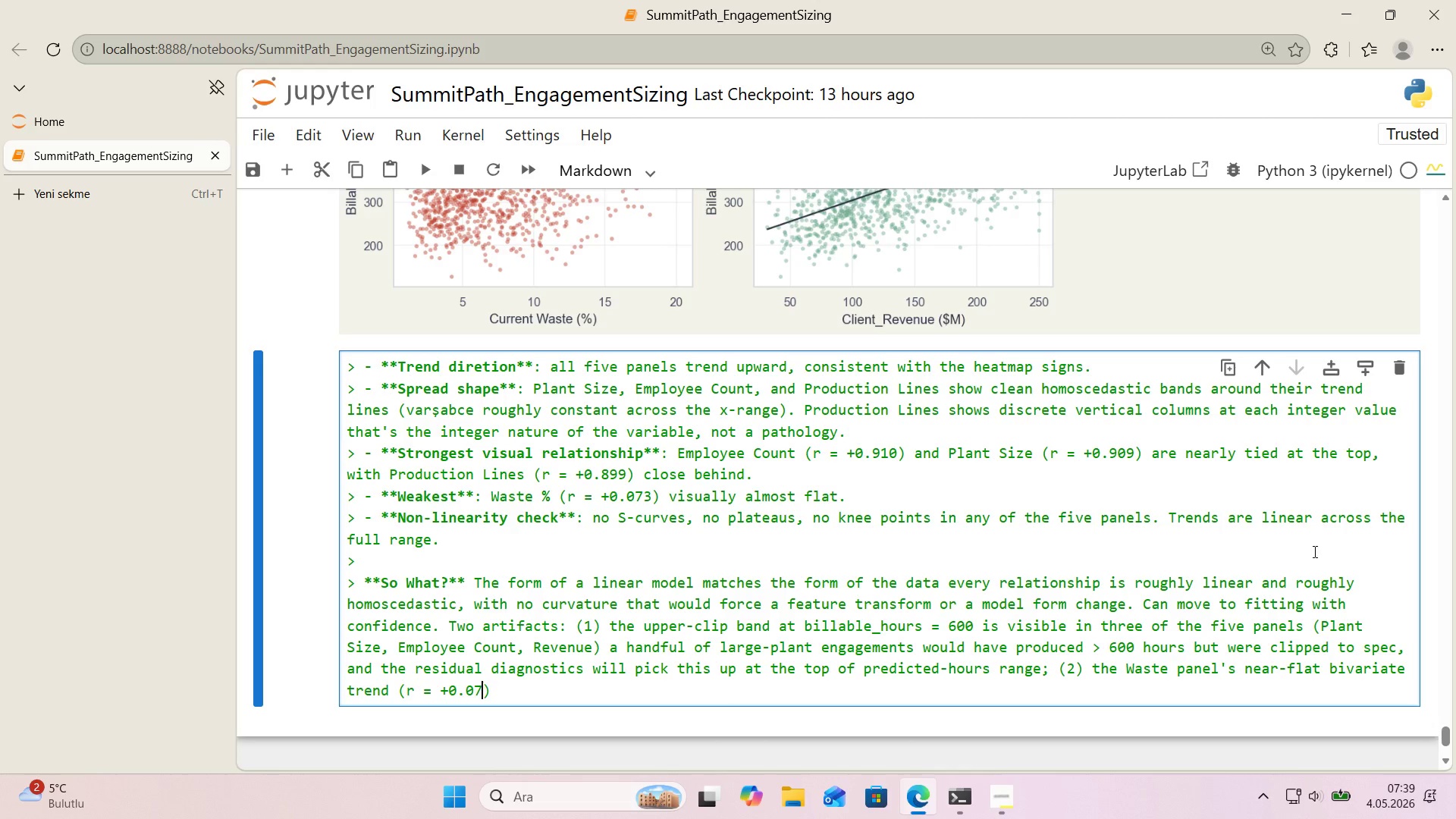 
key(Numpad3)
 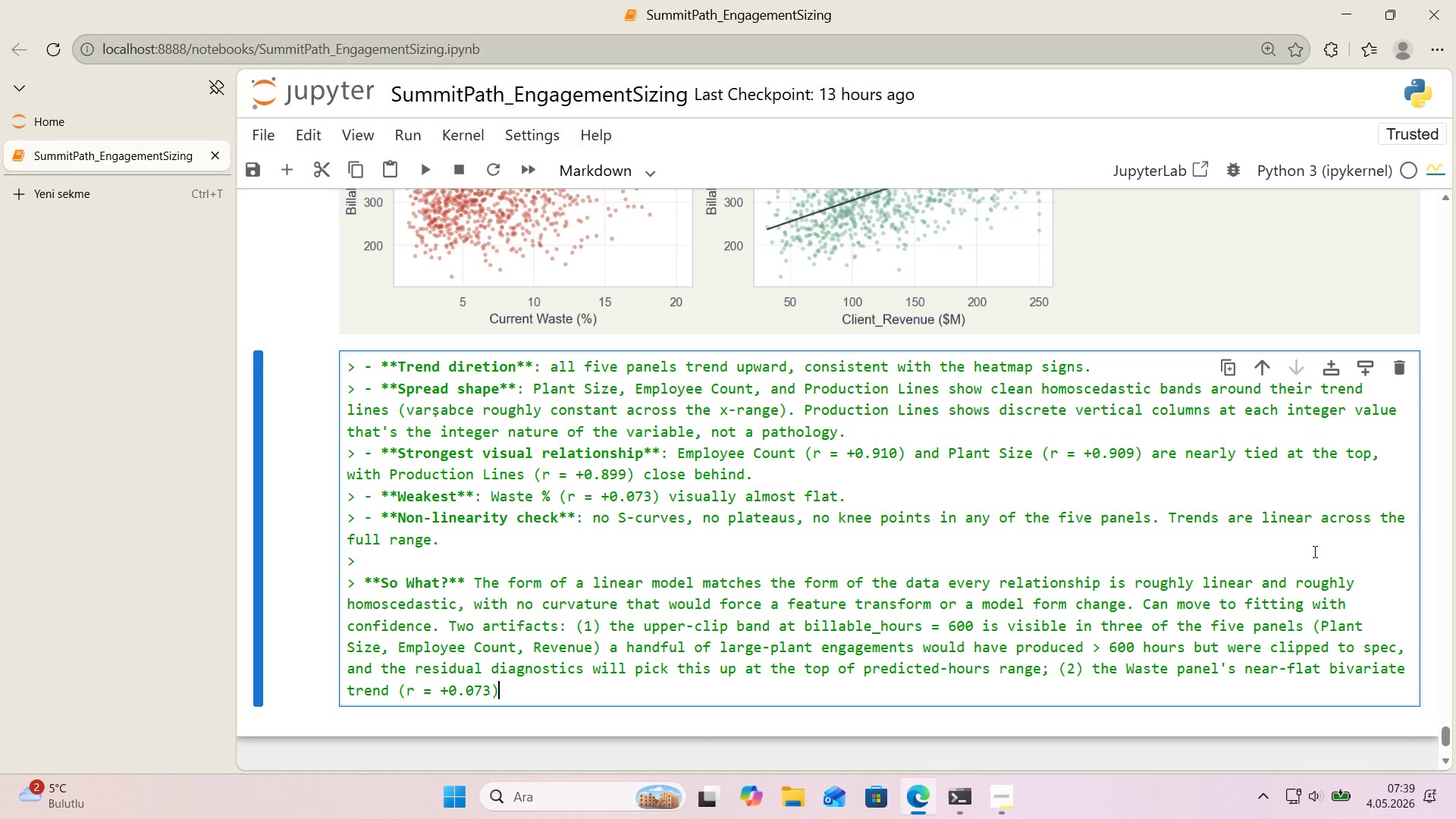 
key(ArrowRight)
 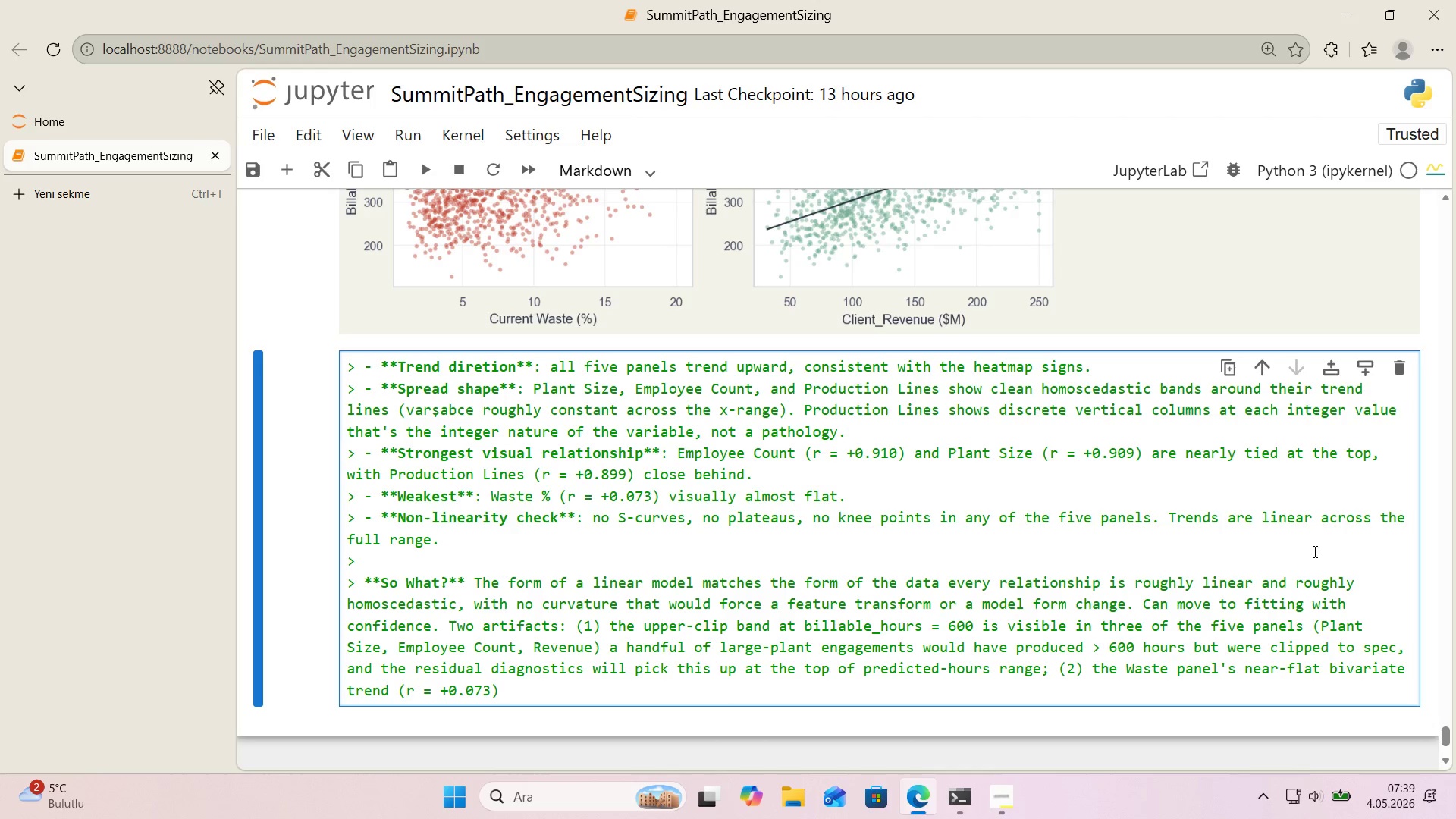 
type( 's the same forward s'gnal we saw 'n the )
key(Backspace)
key(Backspace)
key(Backspace)
key(Backspace)
key(Backspace)
key(Backspace)
key(Backspace)
key(Backspace)
key(Backspace)
key(Backspace)
key(Backspace)
key(Backspace)
key(Backspace)
key(Backspace)
type(saw 'n the val'dat'on Spearman and the heatmap waste@s monotn'c contr'ub)
key(Backspace)
key(Backspace)
type(but'on)
 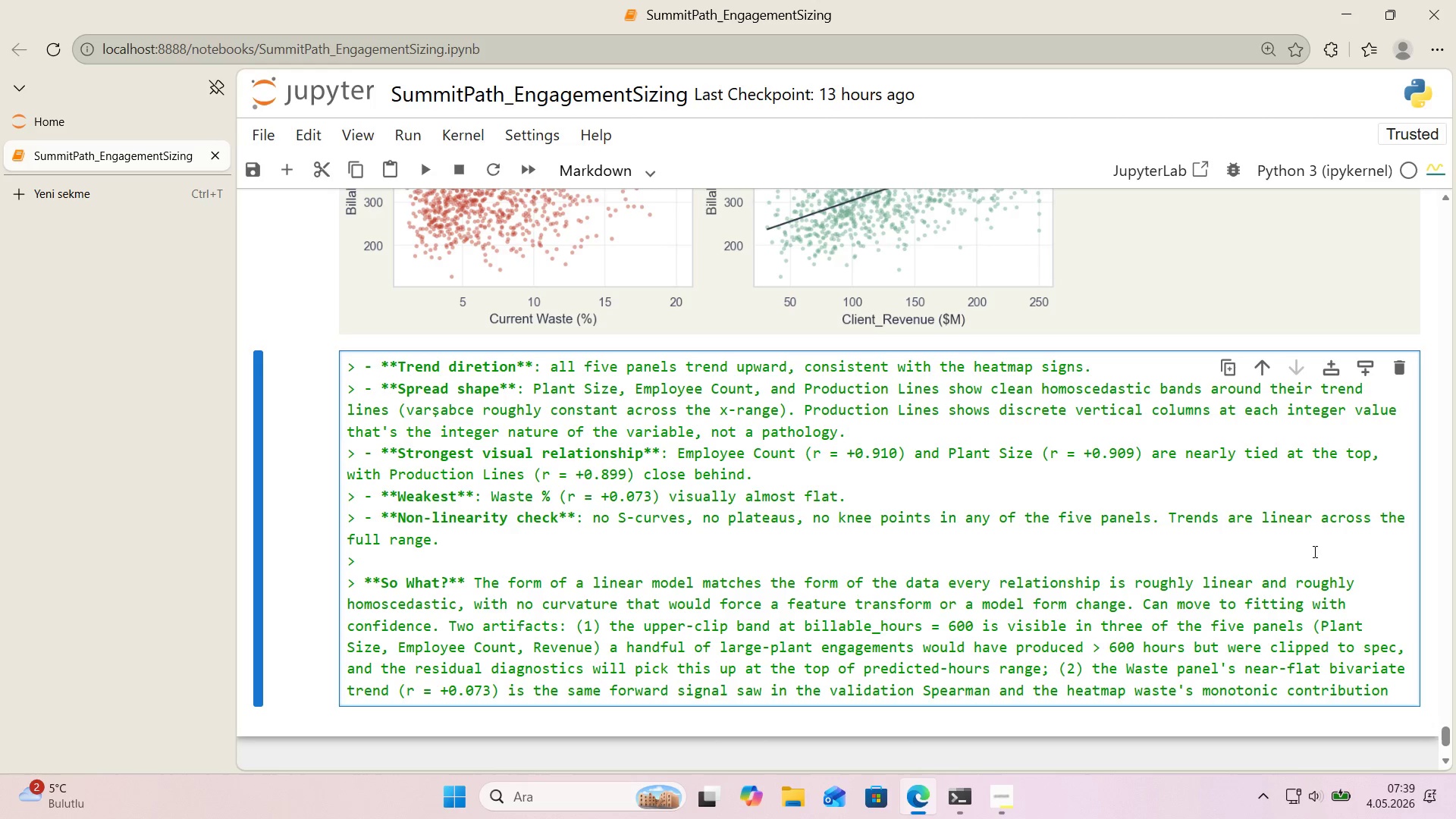 
type(to )
key(Backspace)
key(Backspace)
key(Backspace)
type( to hours 's bur'ed n)
key(Backspace)
type(under target no'se, so 'ts per-un't coeff'c'ent 'n the m)
 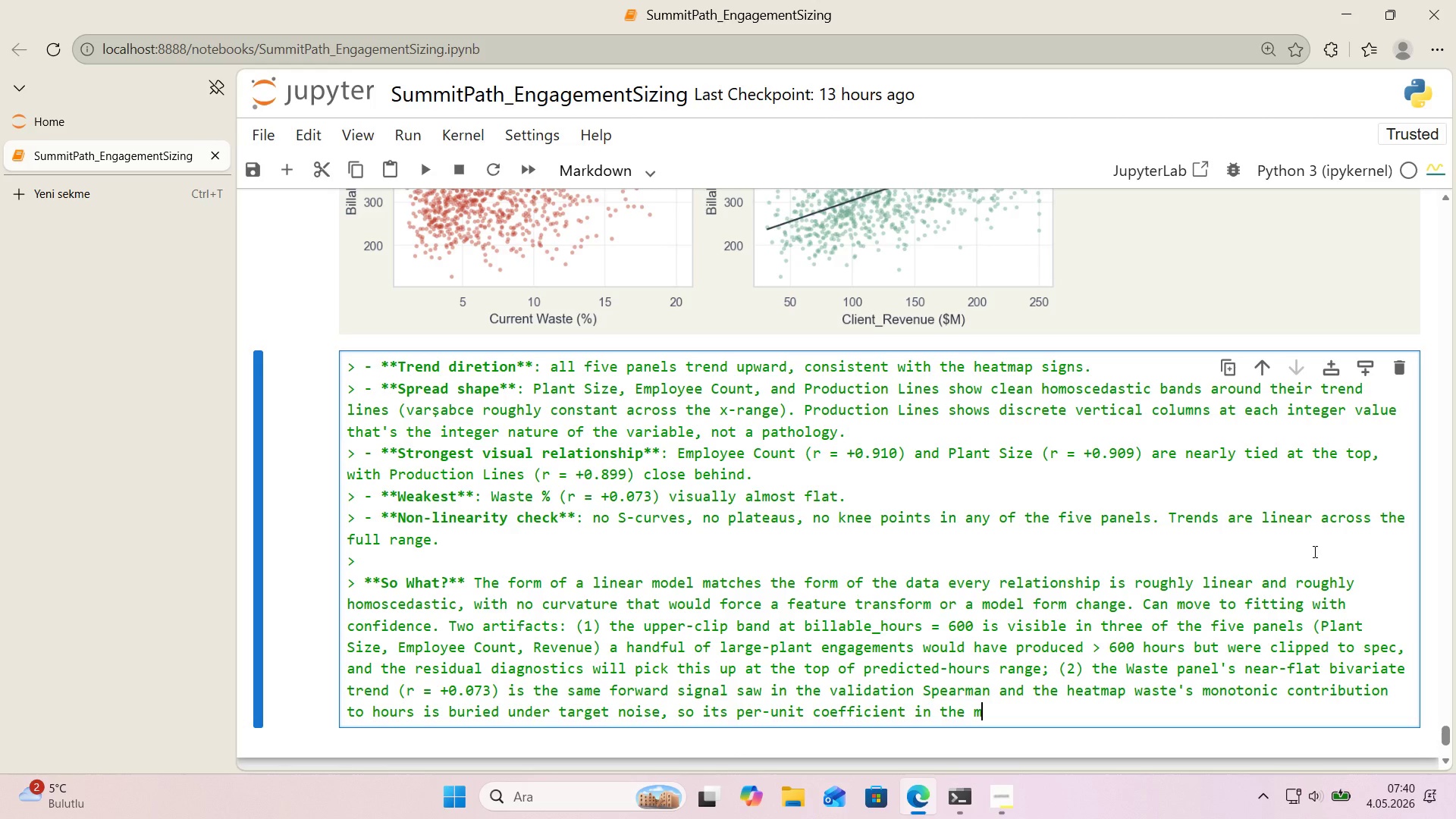 
type(ult'var'ate f't w'll e)
key(Backspace)
type(be hard to read conf'dently even 'f 't@s )
 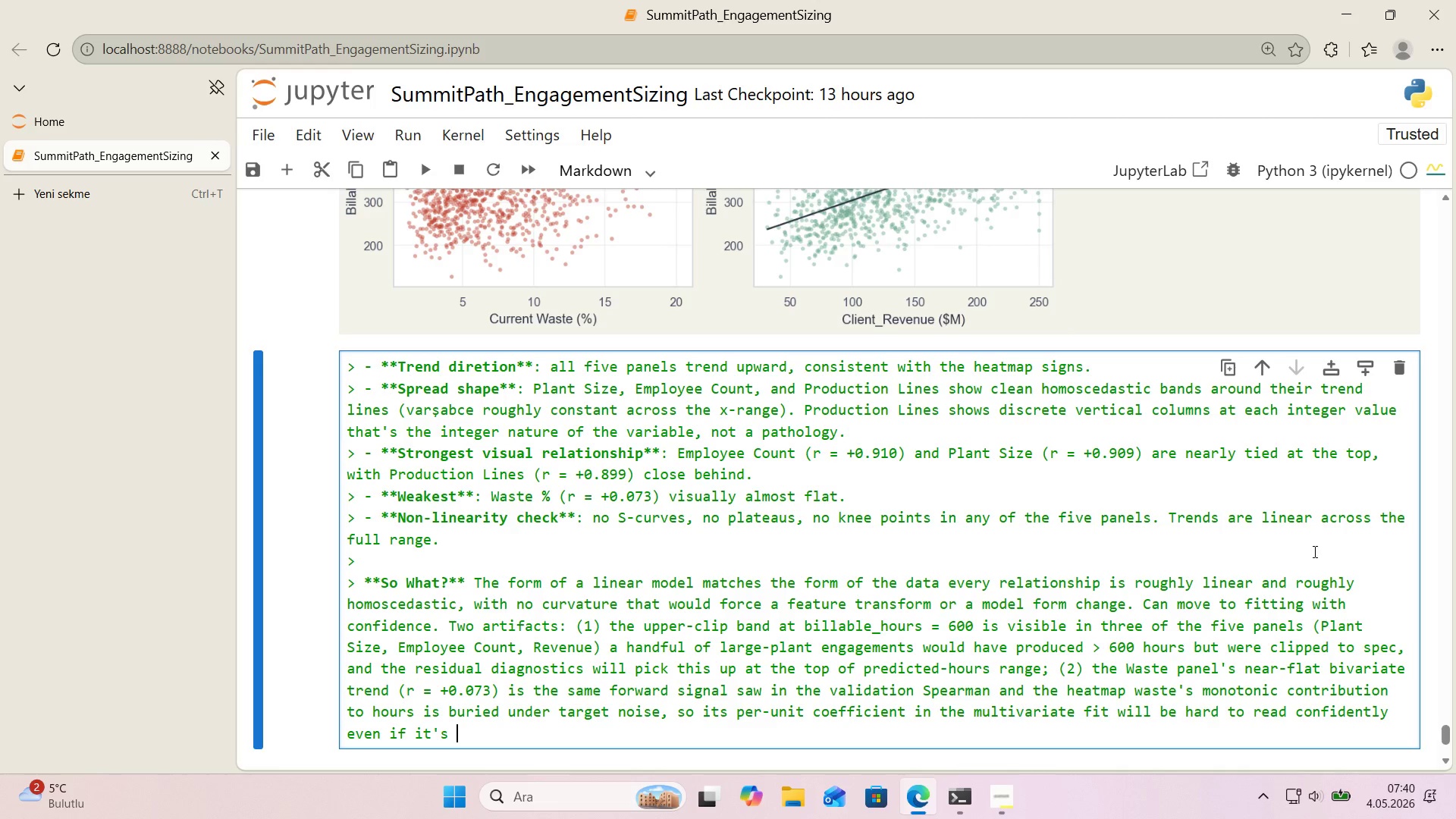 
type(re)
 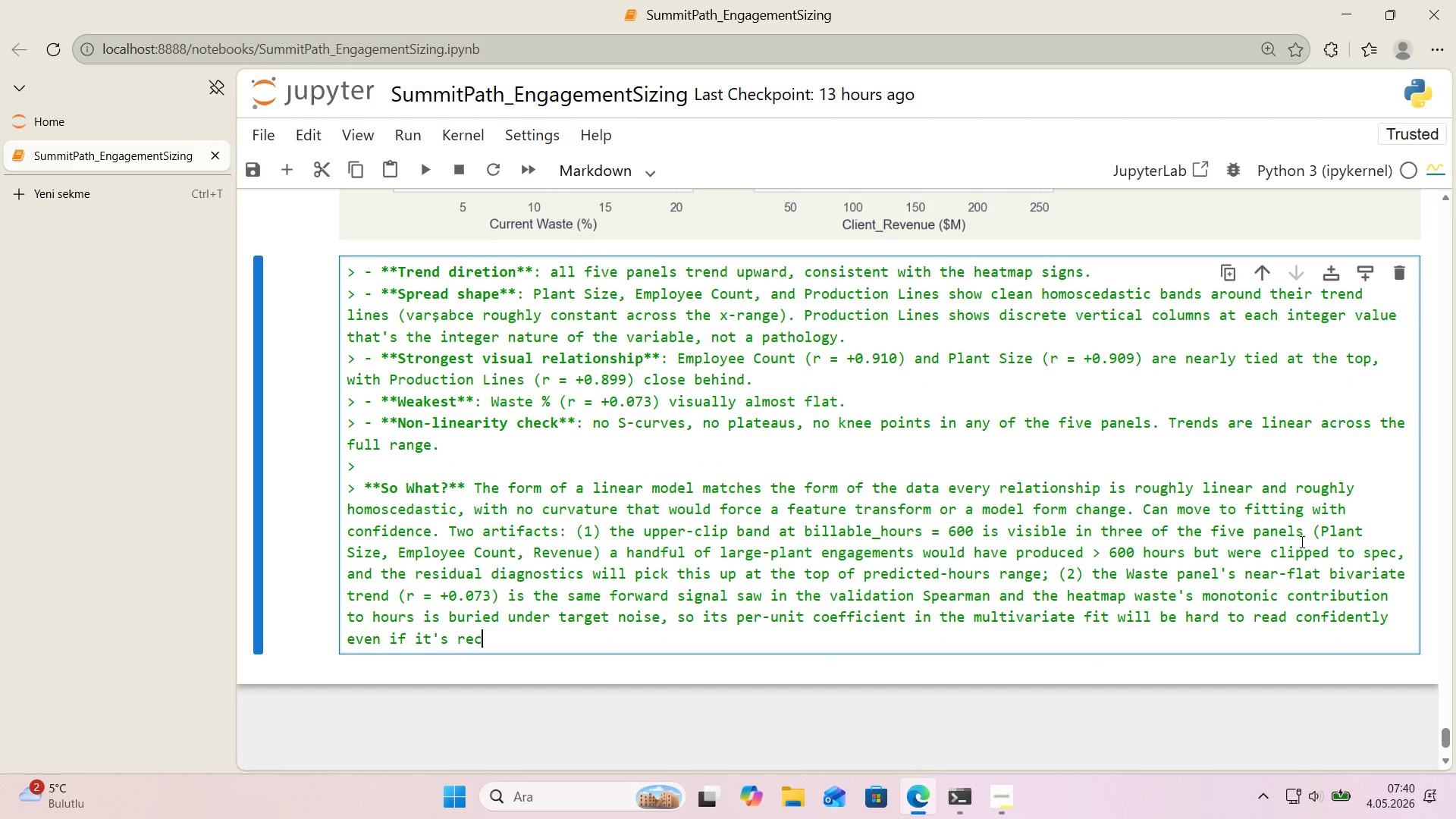 
scroll: coordinate [1298, 543], scroll_direction: down, amount: 1.0
 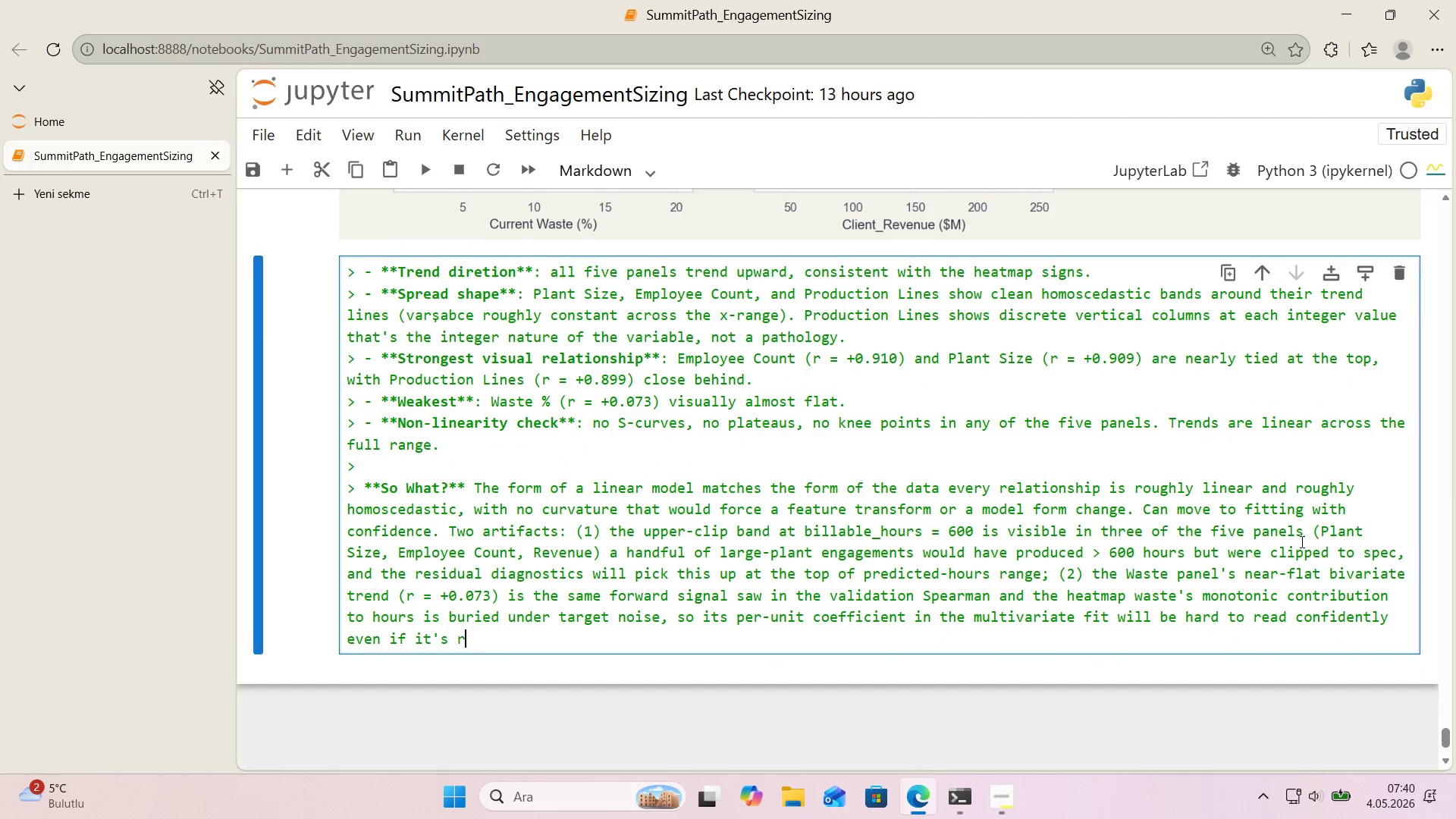 
type(covered correctly. Reo)
key(Backspace)
type(covery vs. true generator we'ght )
 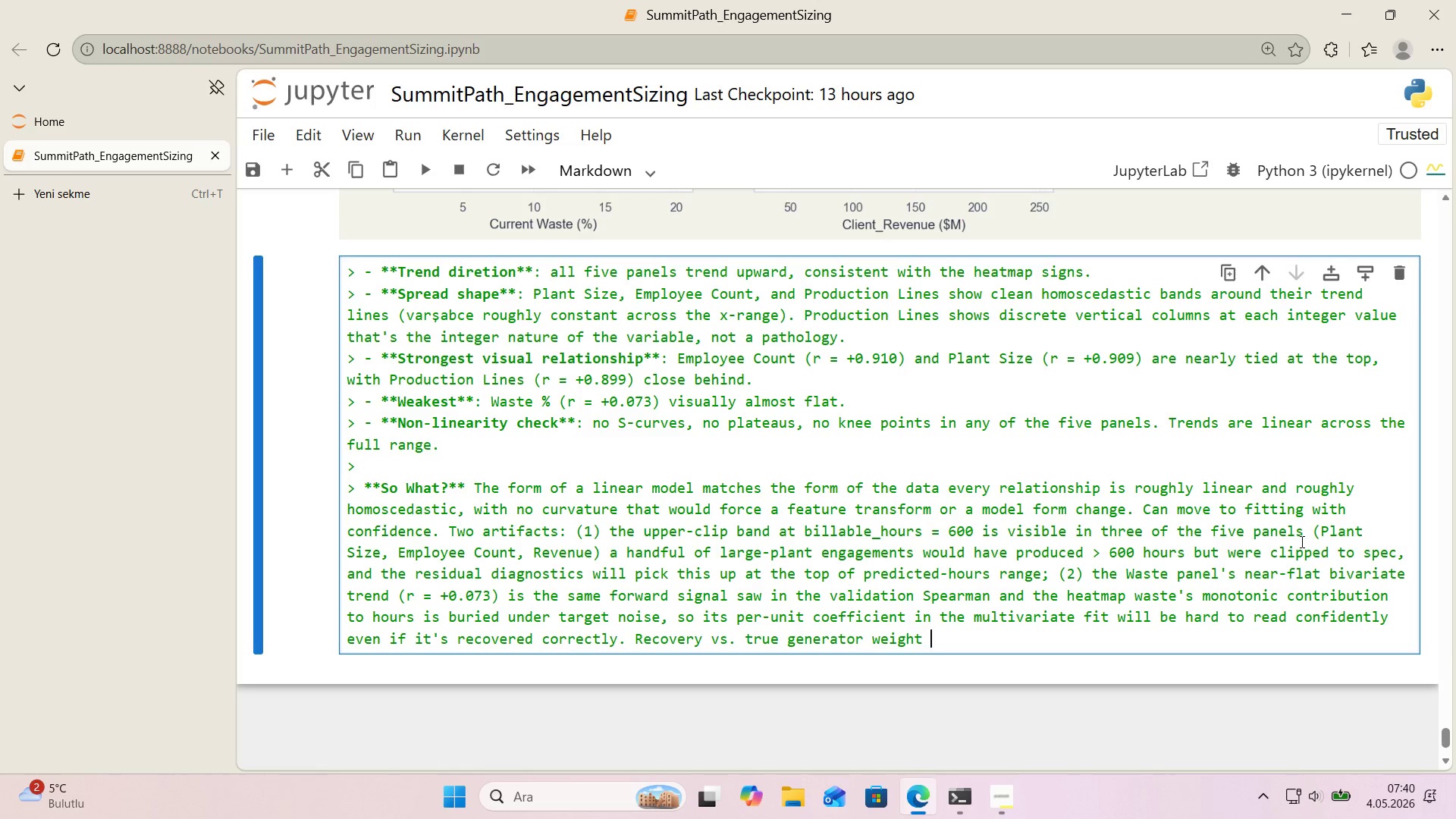 
type('s the r'ght place to check that.)
 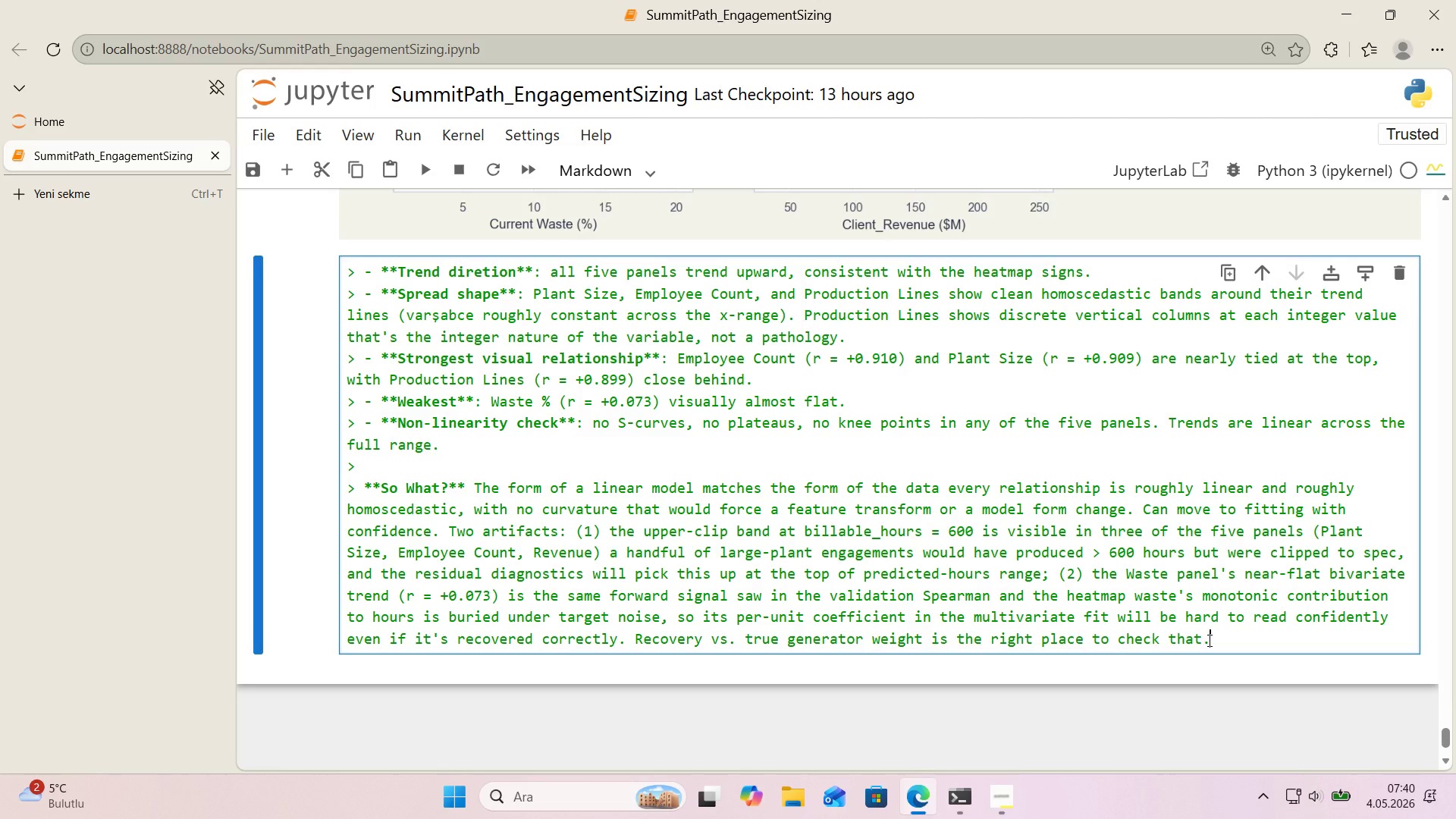 
left_click_drag(start_coordinate=[1211, 639], to_coordinate=[629, 643])
 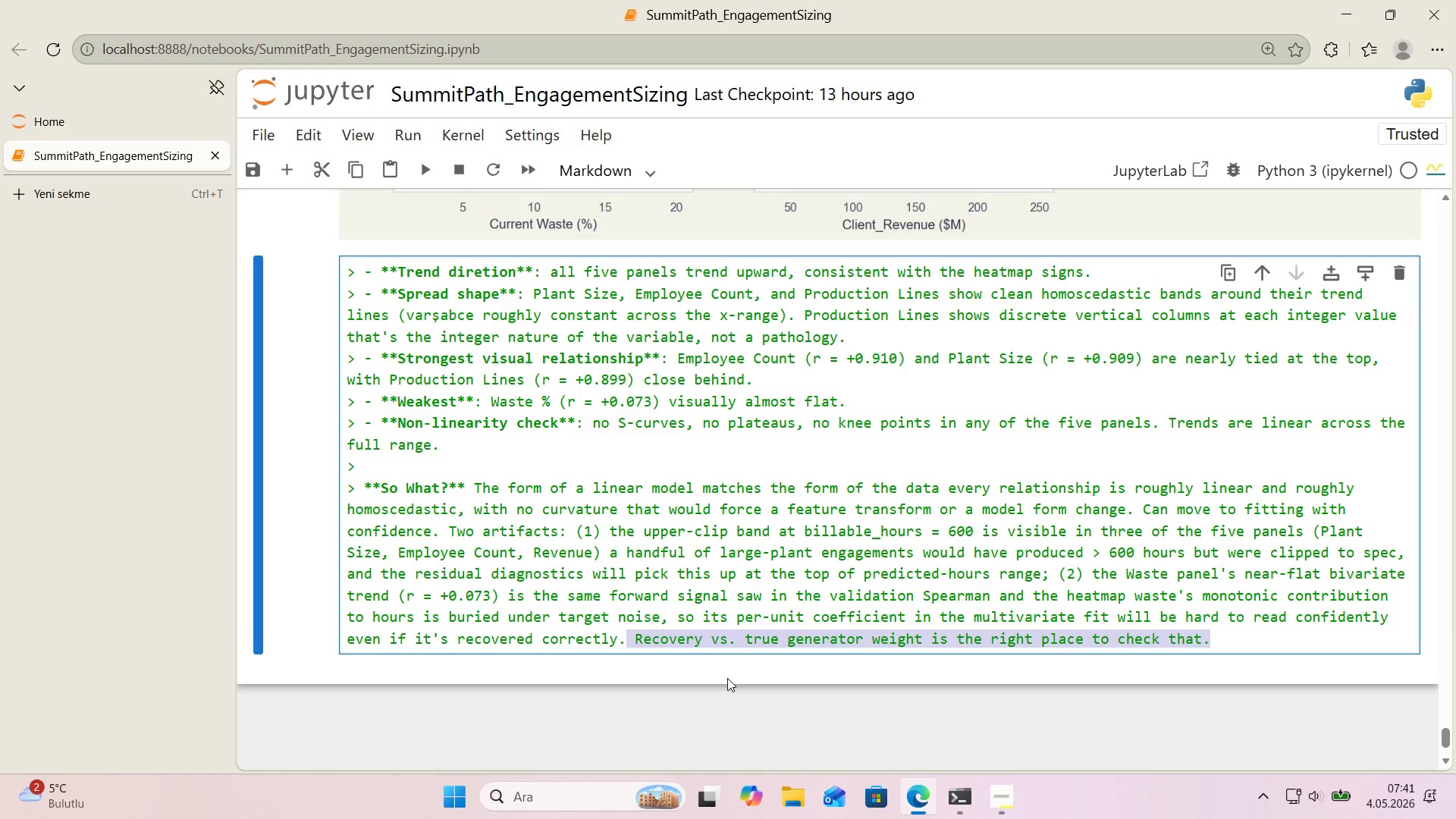 
wait(12.24)
 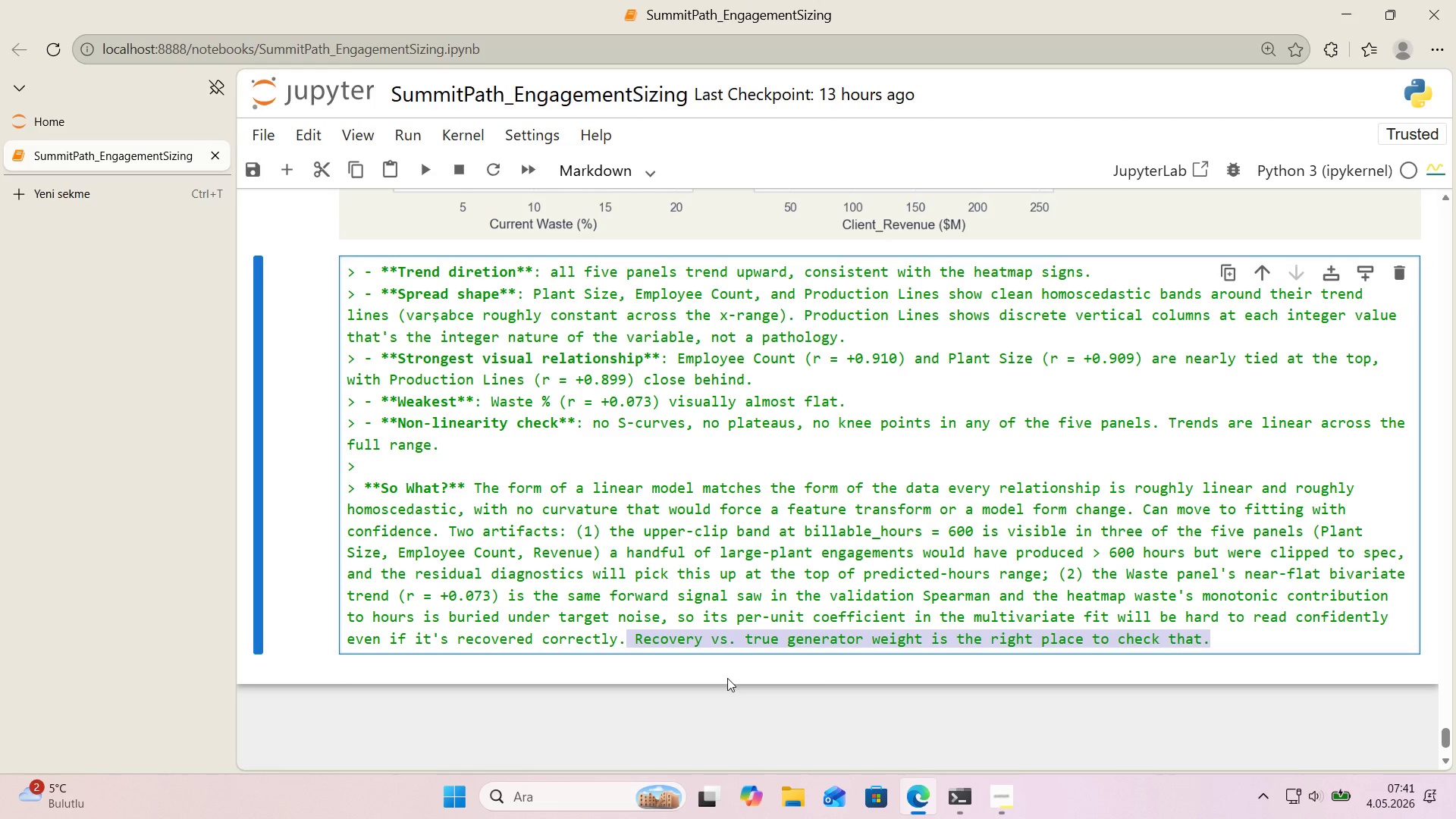 
left_click([1240, 645])
 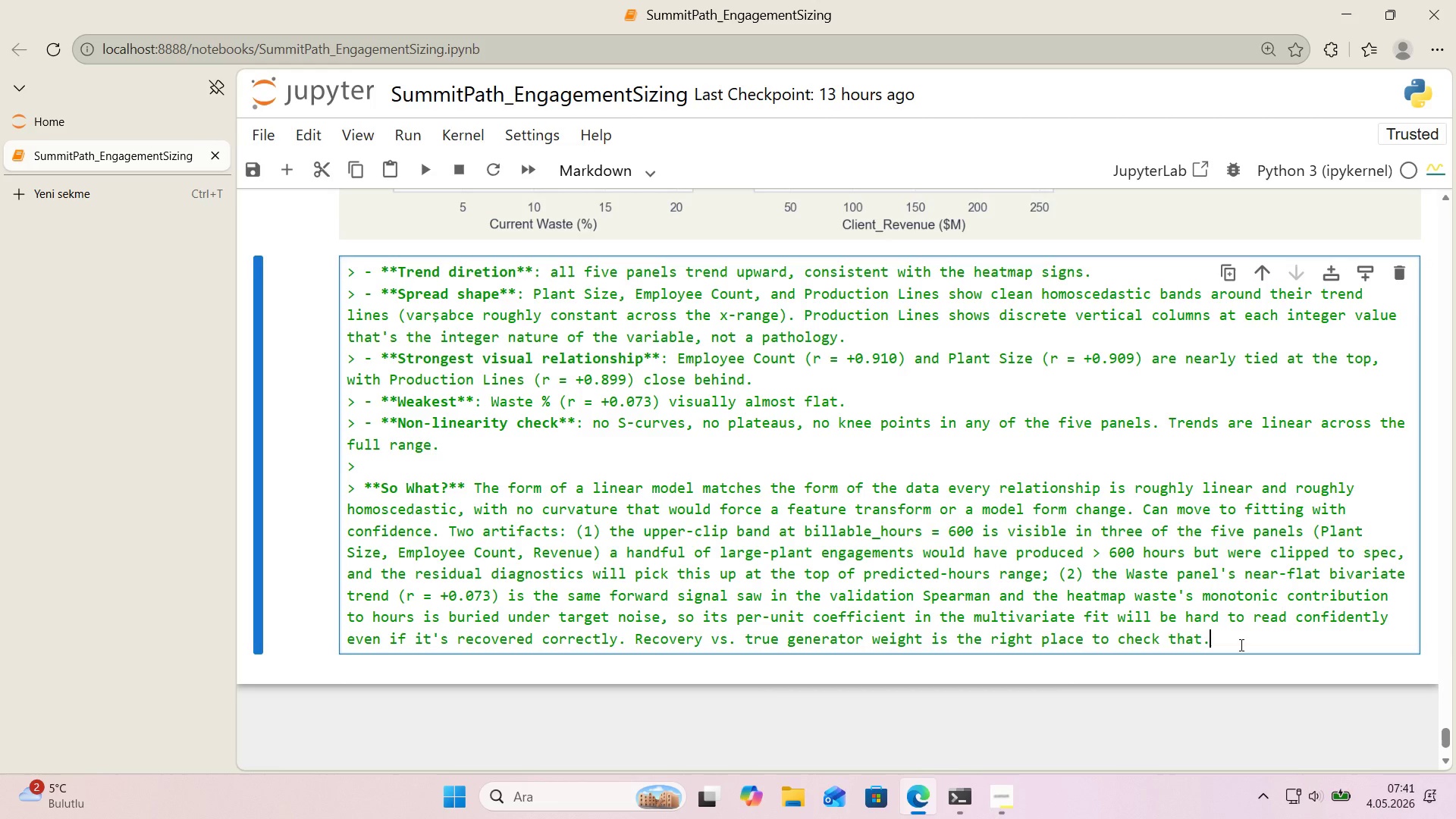 
key(Shift+Enter)
 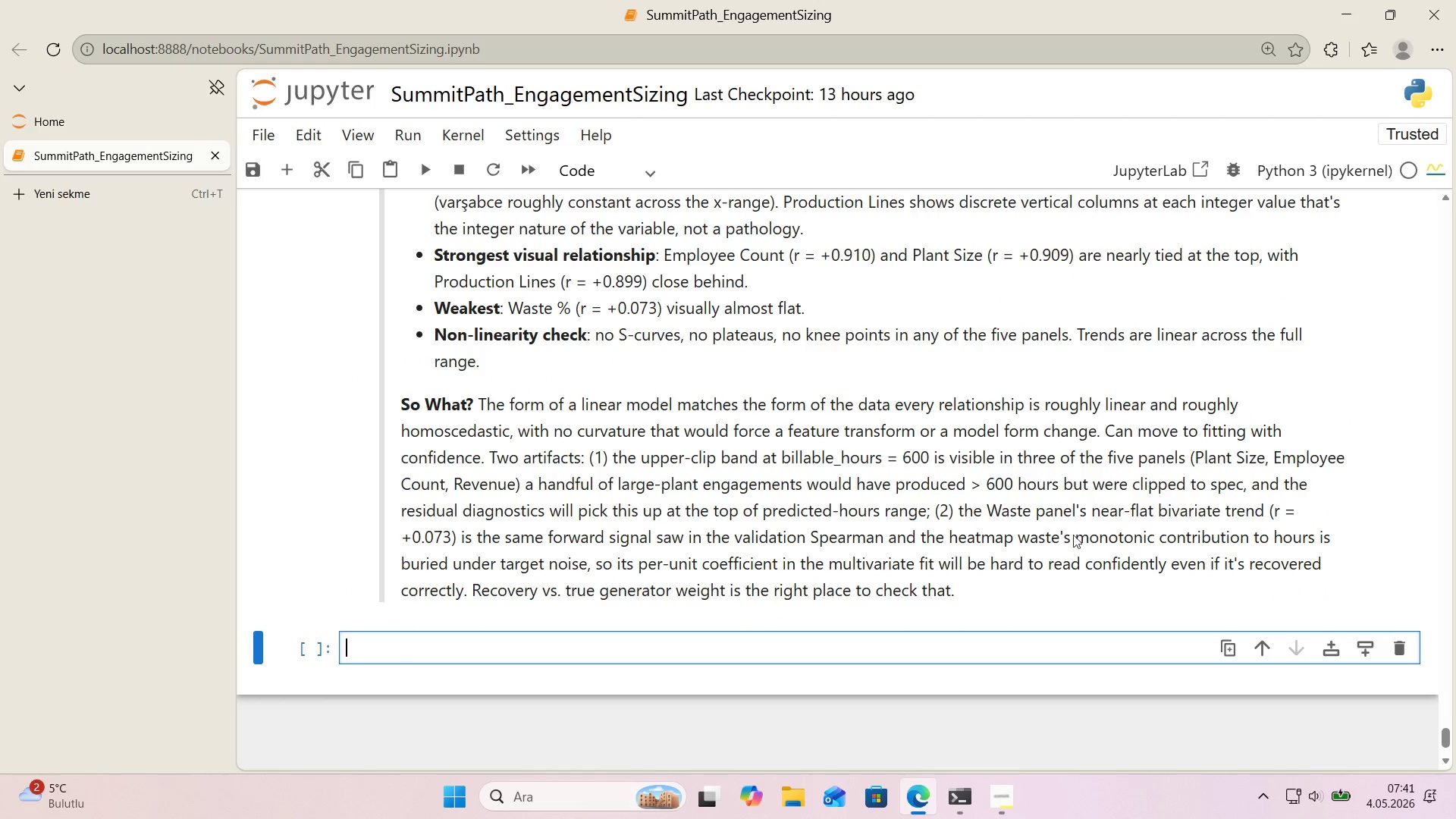 
scroll: coordinate [1011, 514], scroll_direction: up, amount: 2.0
 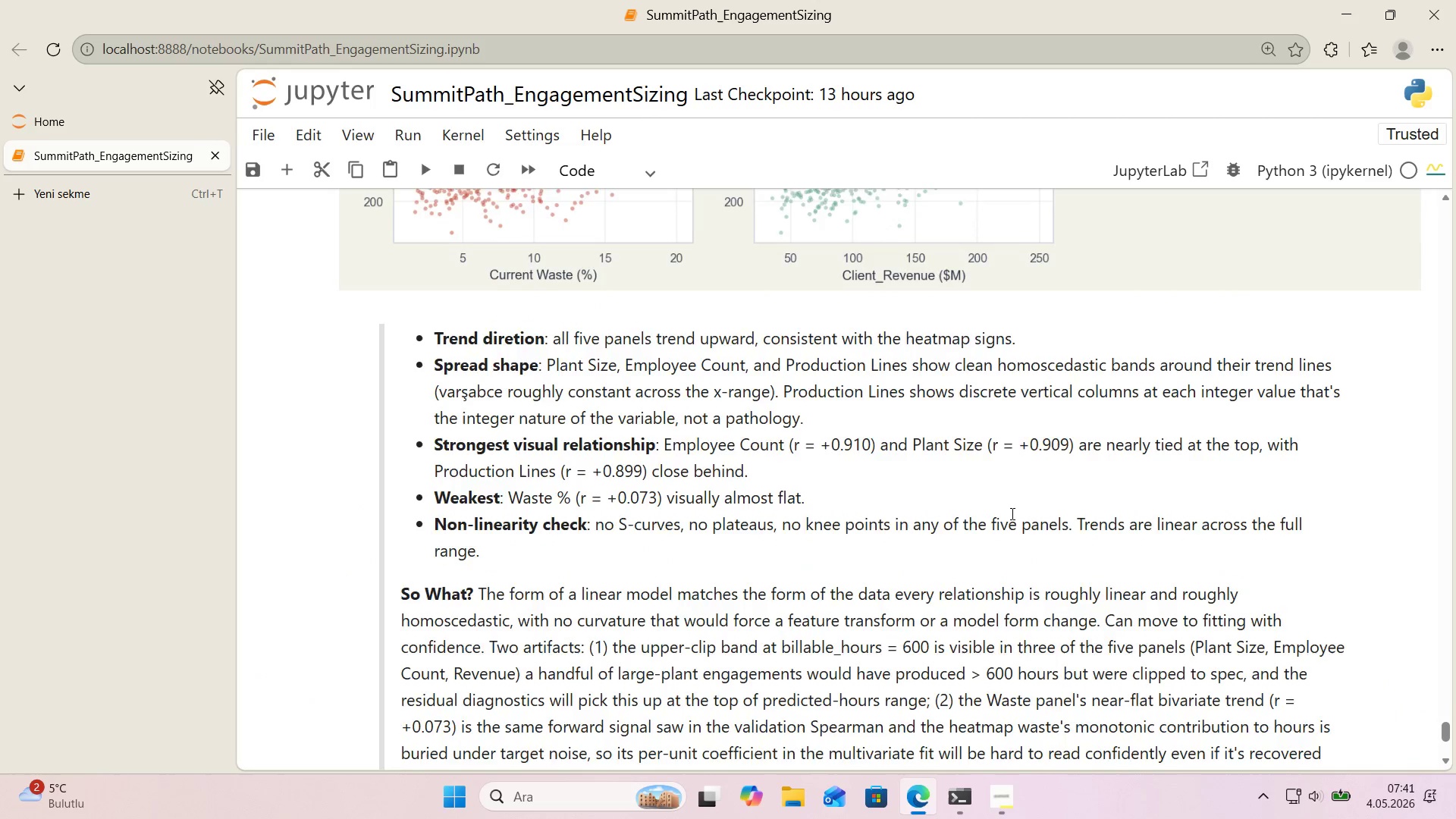 
scroll: coordinate [1011, 513], scroll_direction: down, amount: 3.0
 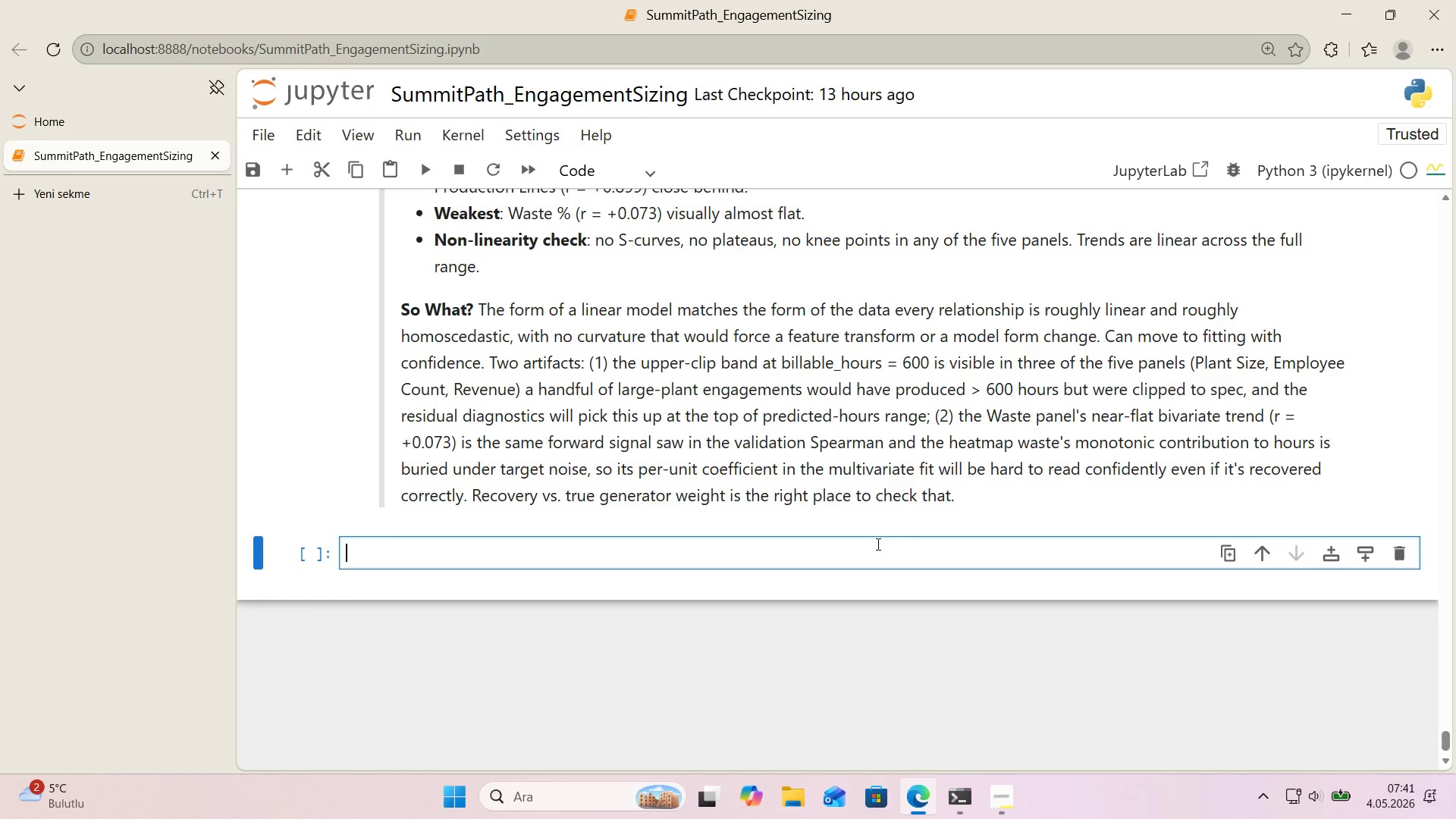 
wait(12.08)
 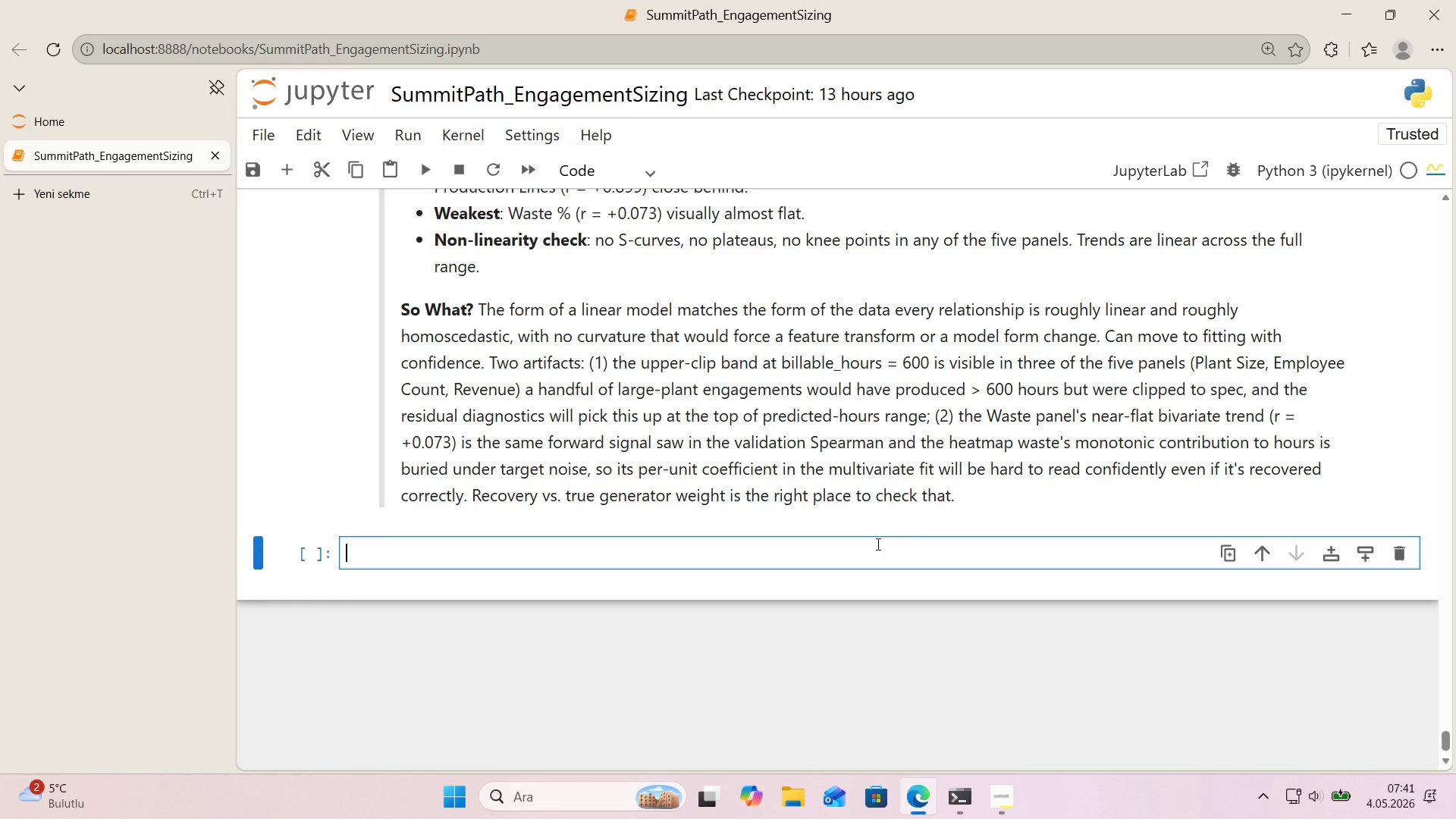 
left_click([613, 174])
 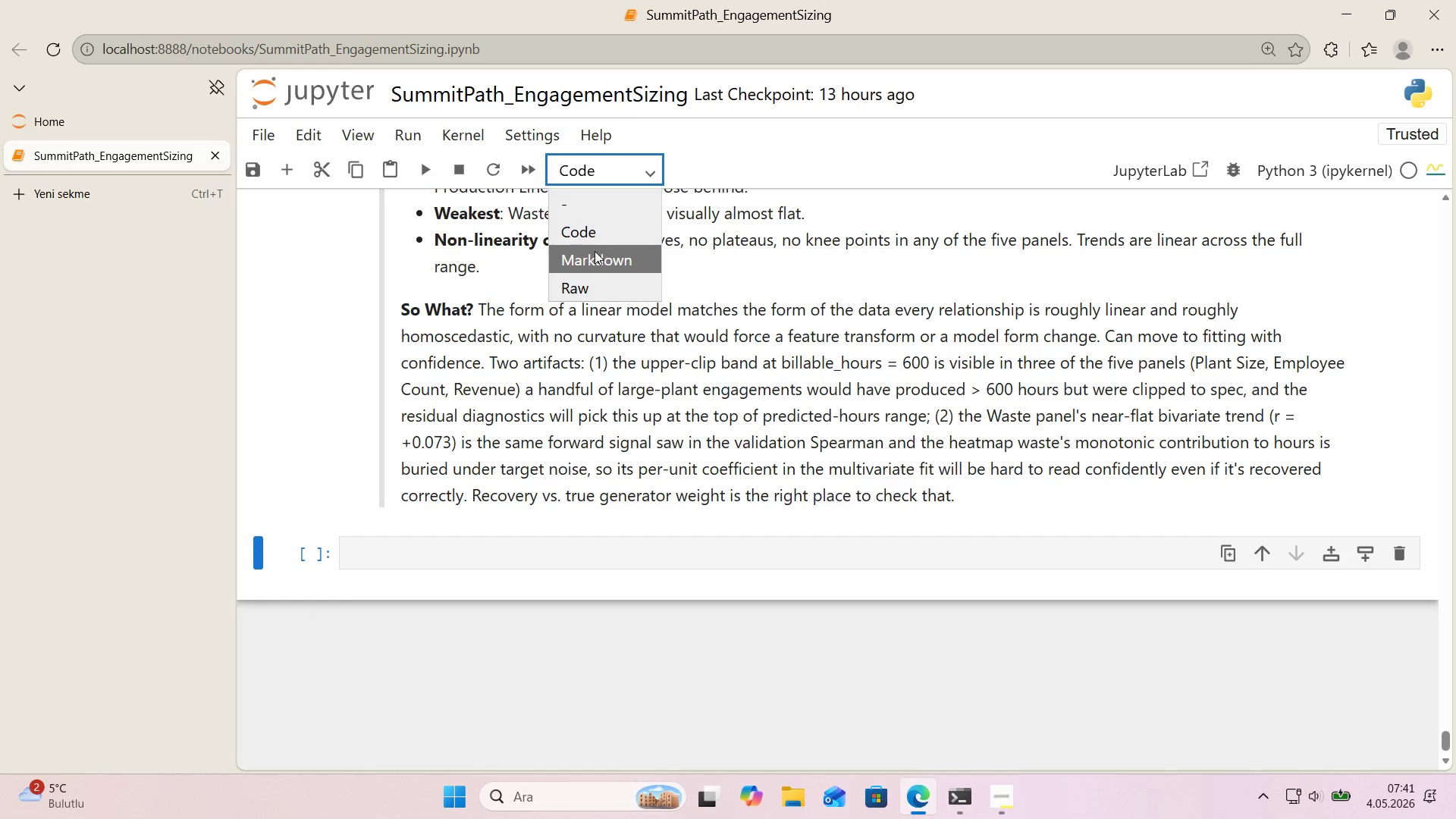 
left_click([595, 256])
 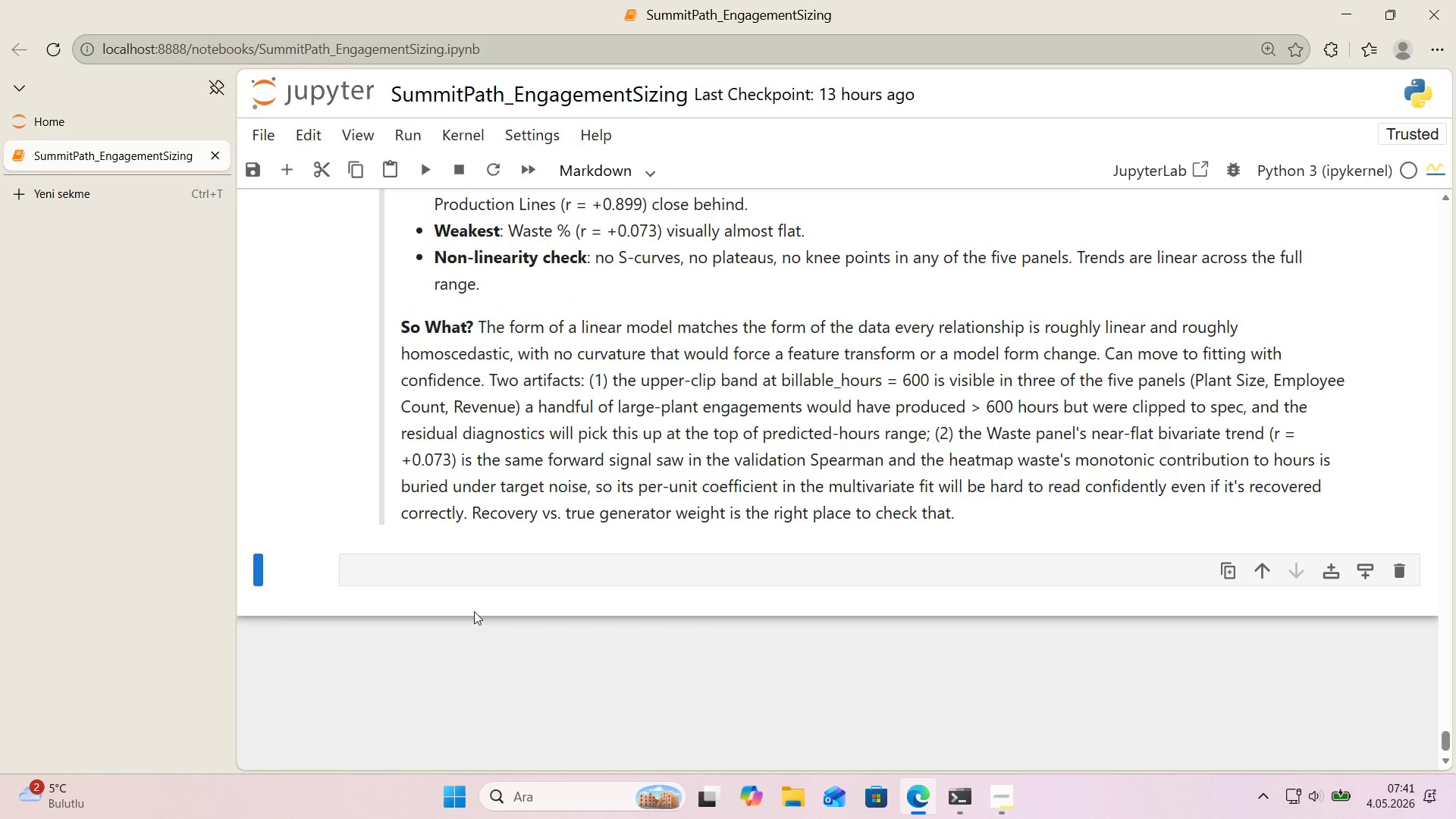 
left_click([473, 576])
 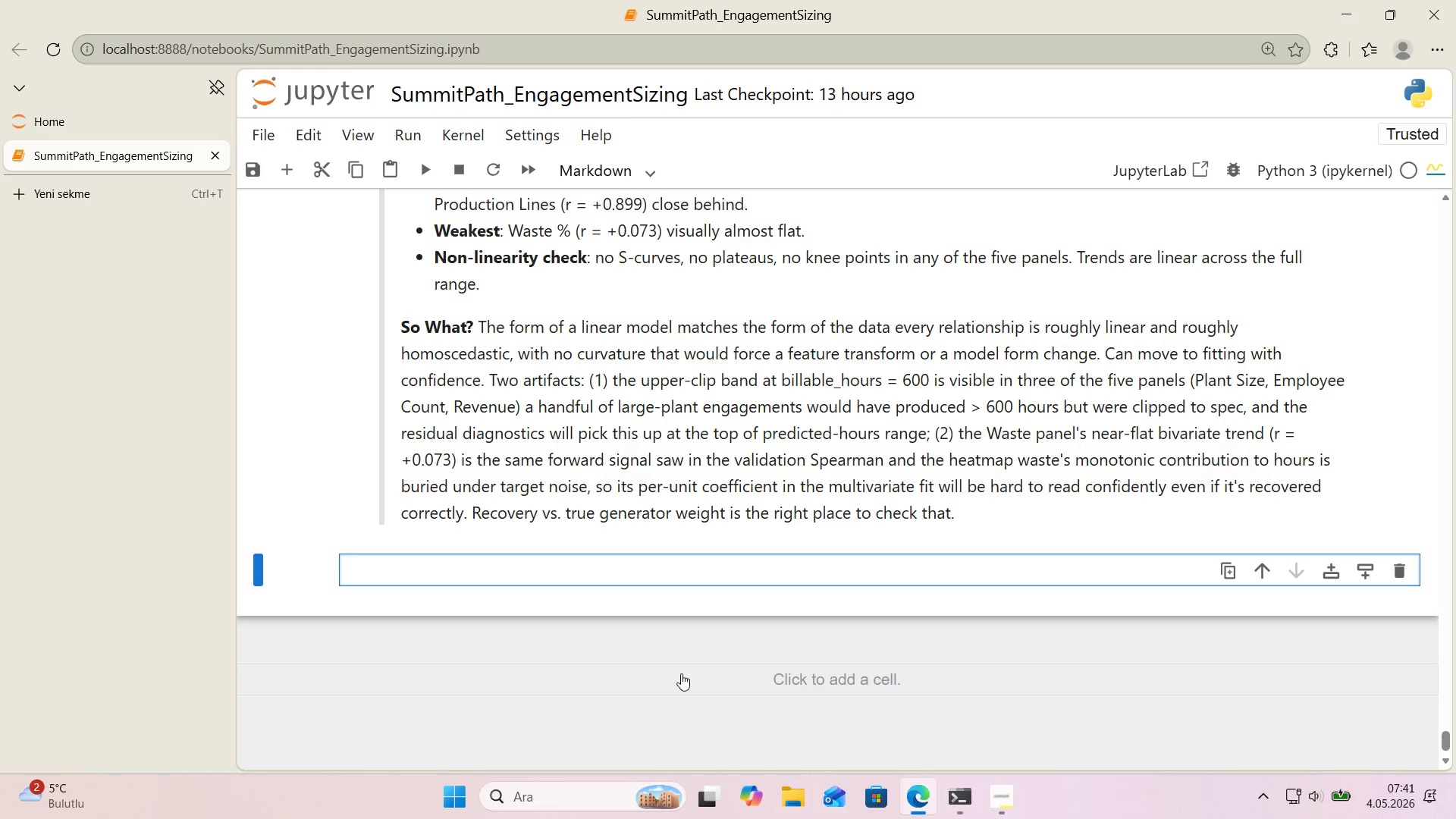 